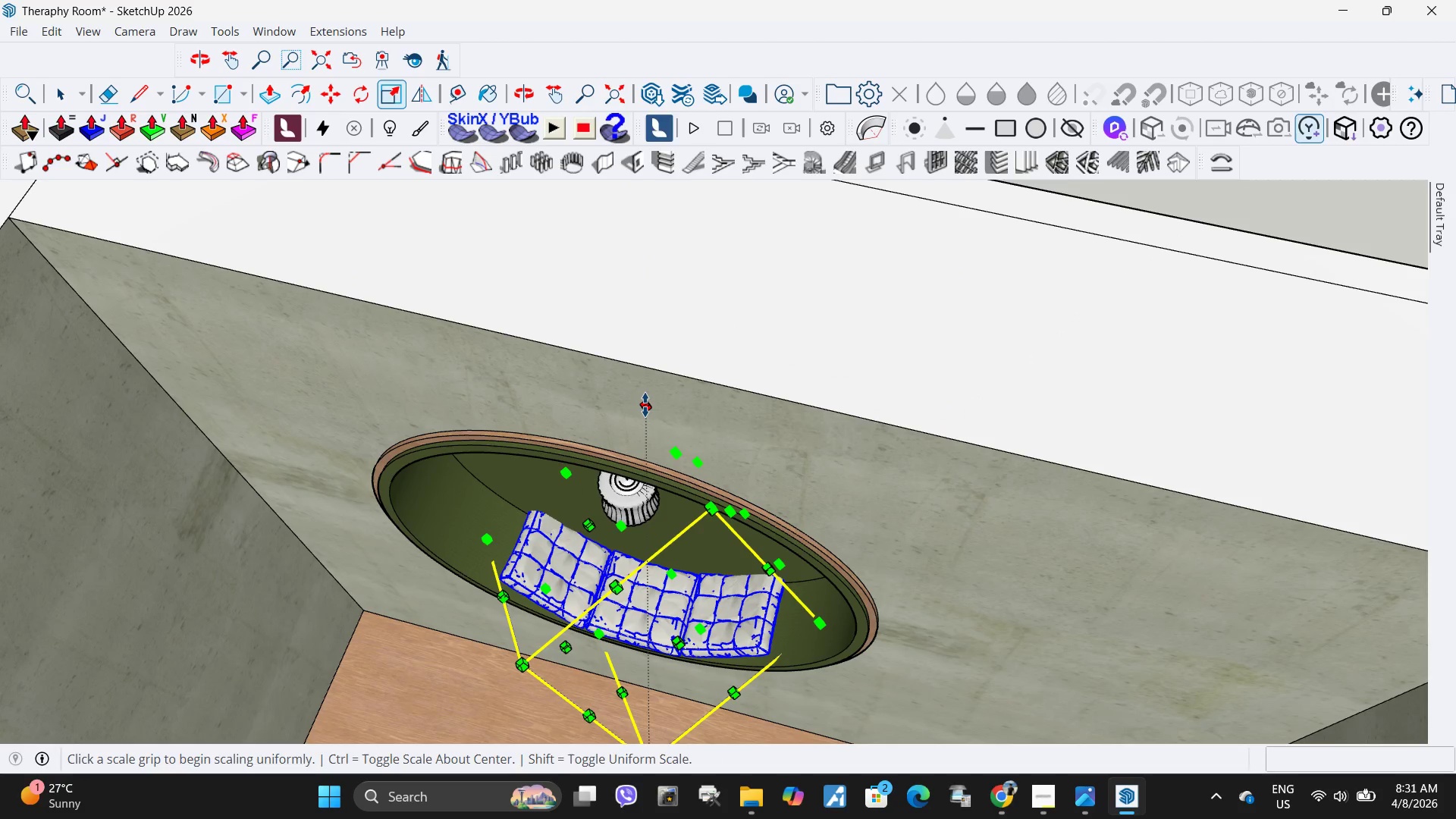 
left_click([645, 405])
 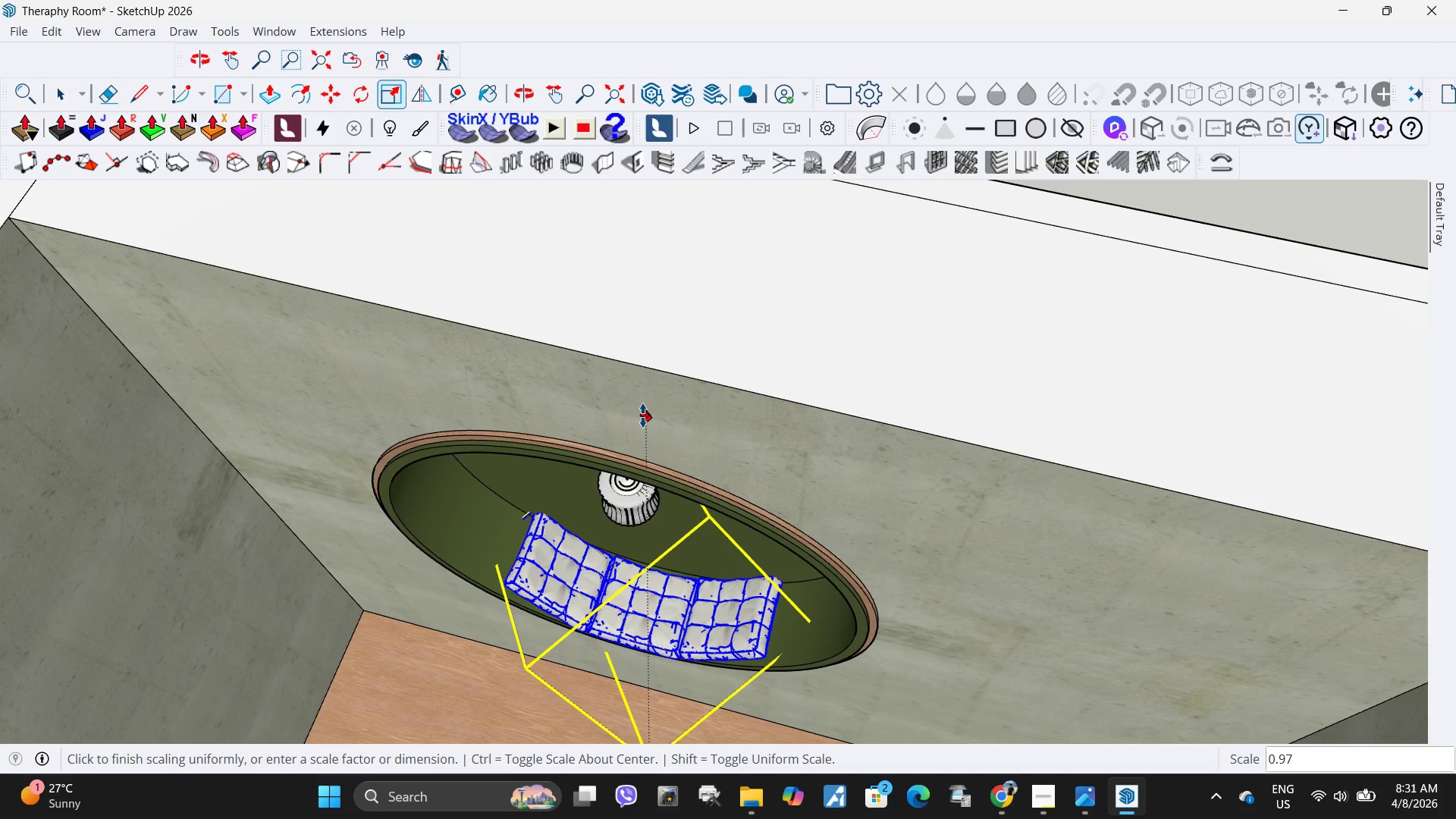 
scroll: coordinate [604, 701], scroll_direction: down, amount: 8.0
 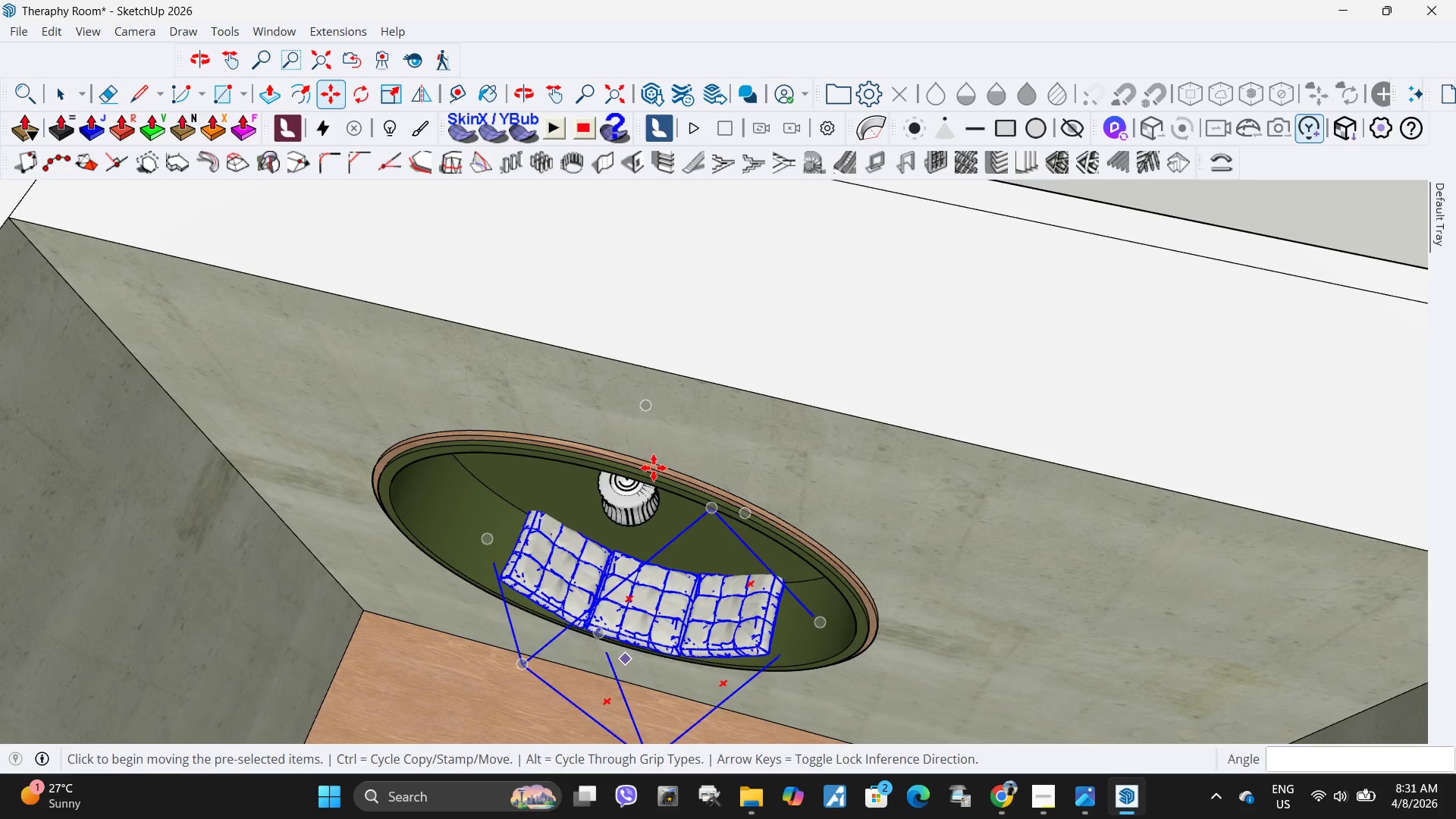 
left_click([643, 416])
 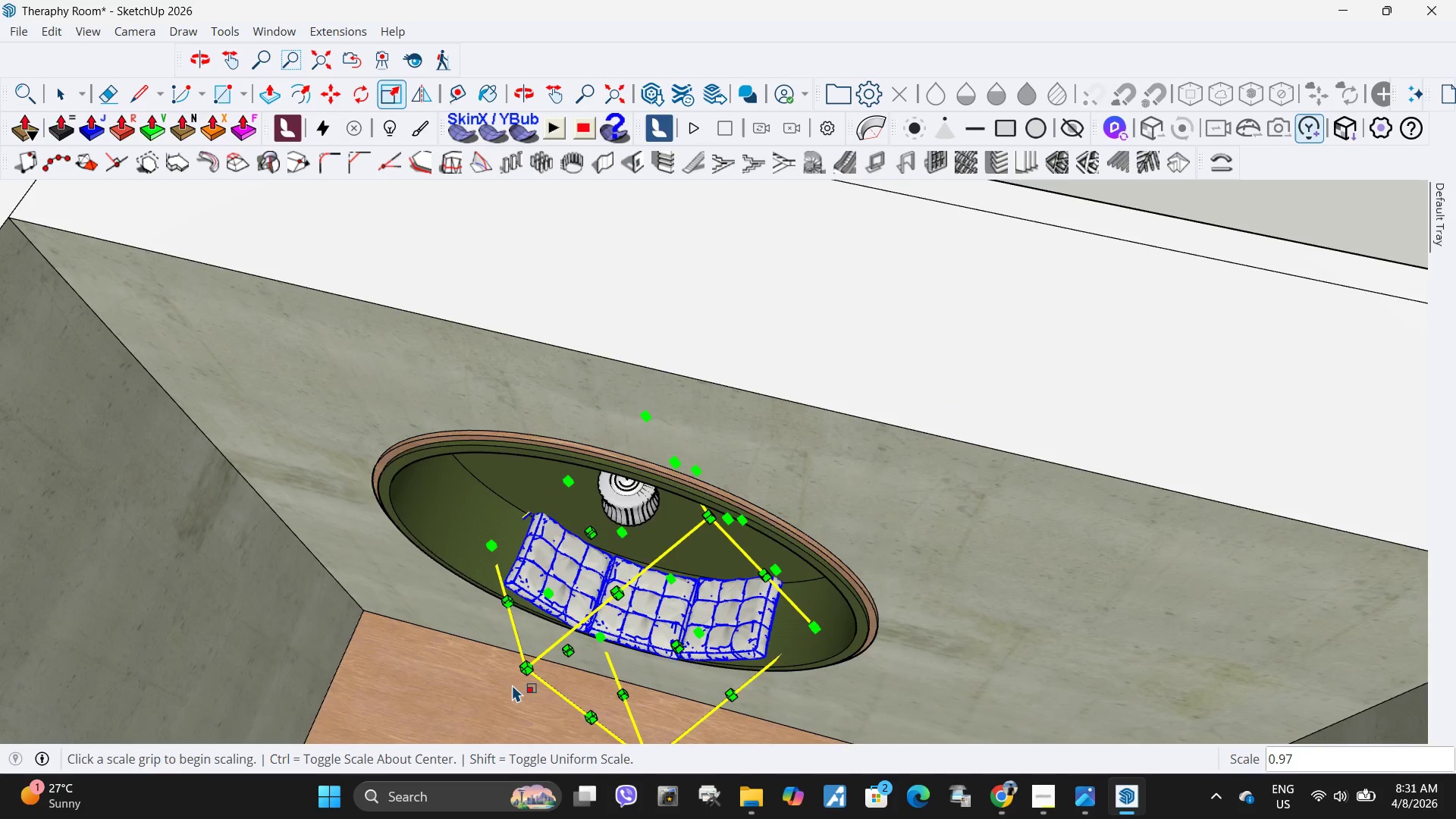 
key(M)
 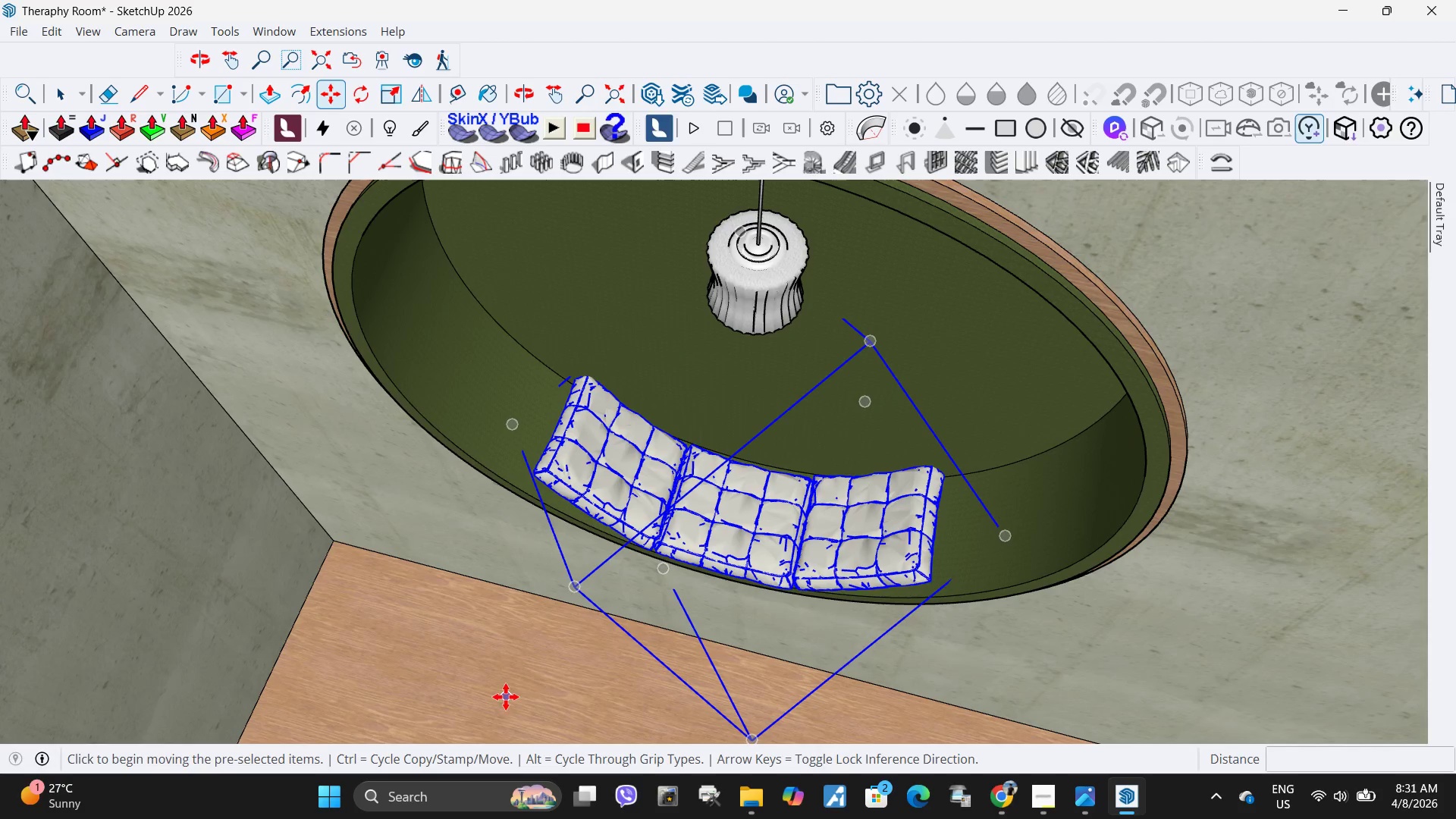 
left_click([508, 696])
 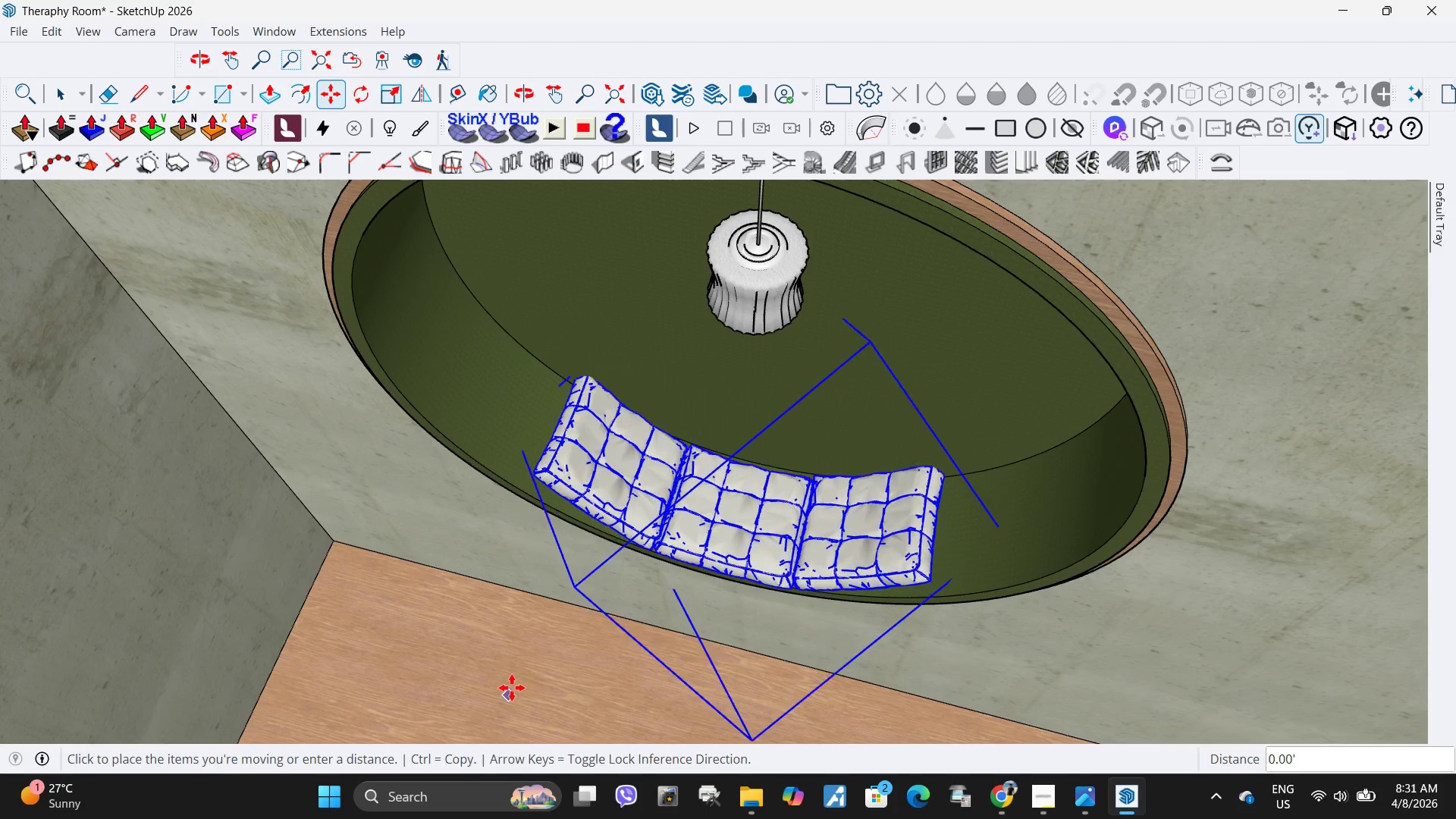 
scroll: coordinate [483, 704], scroll_direction: up, amount: 7.0
 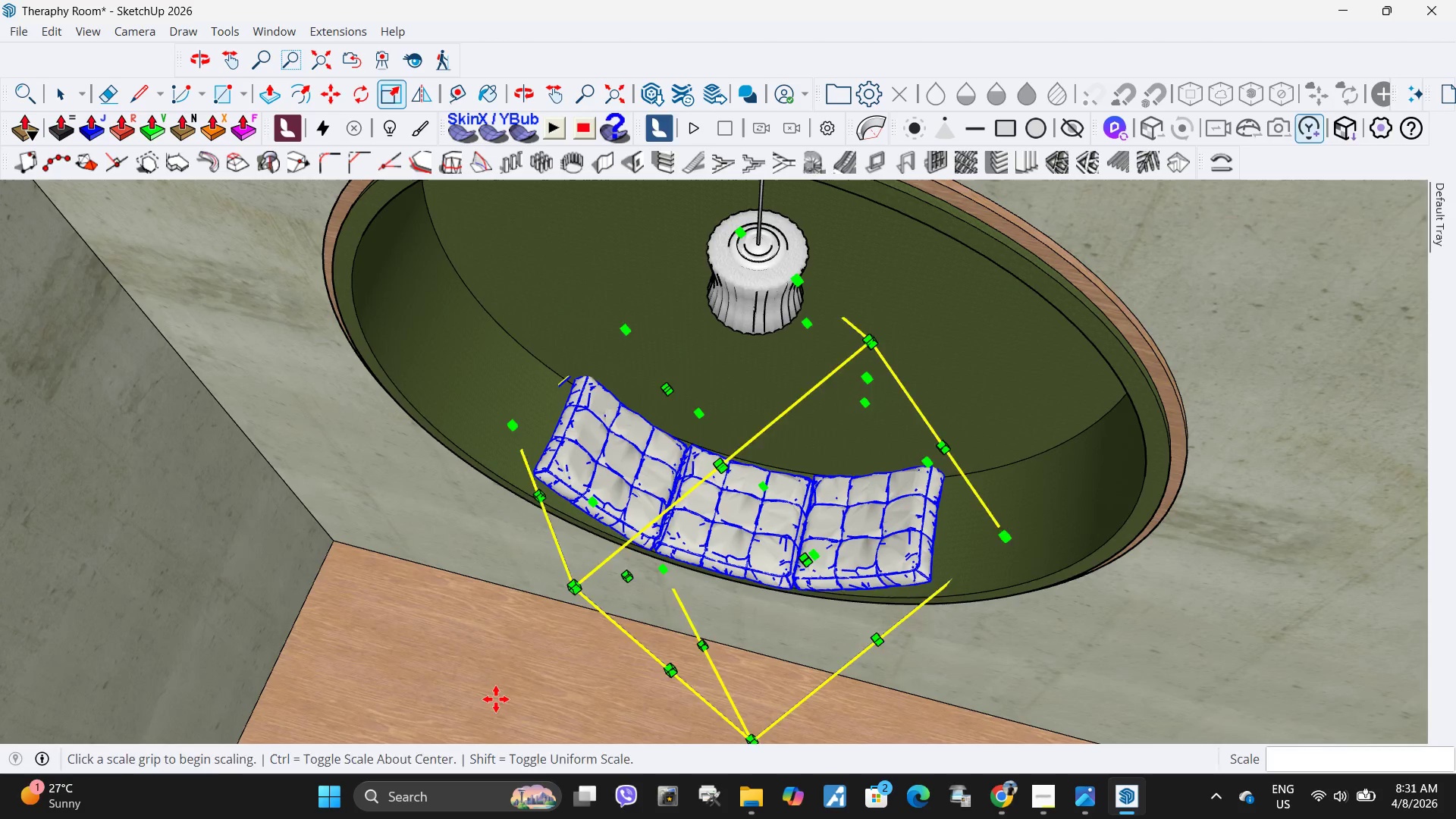 
left_click([512, 689])
 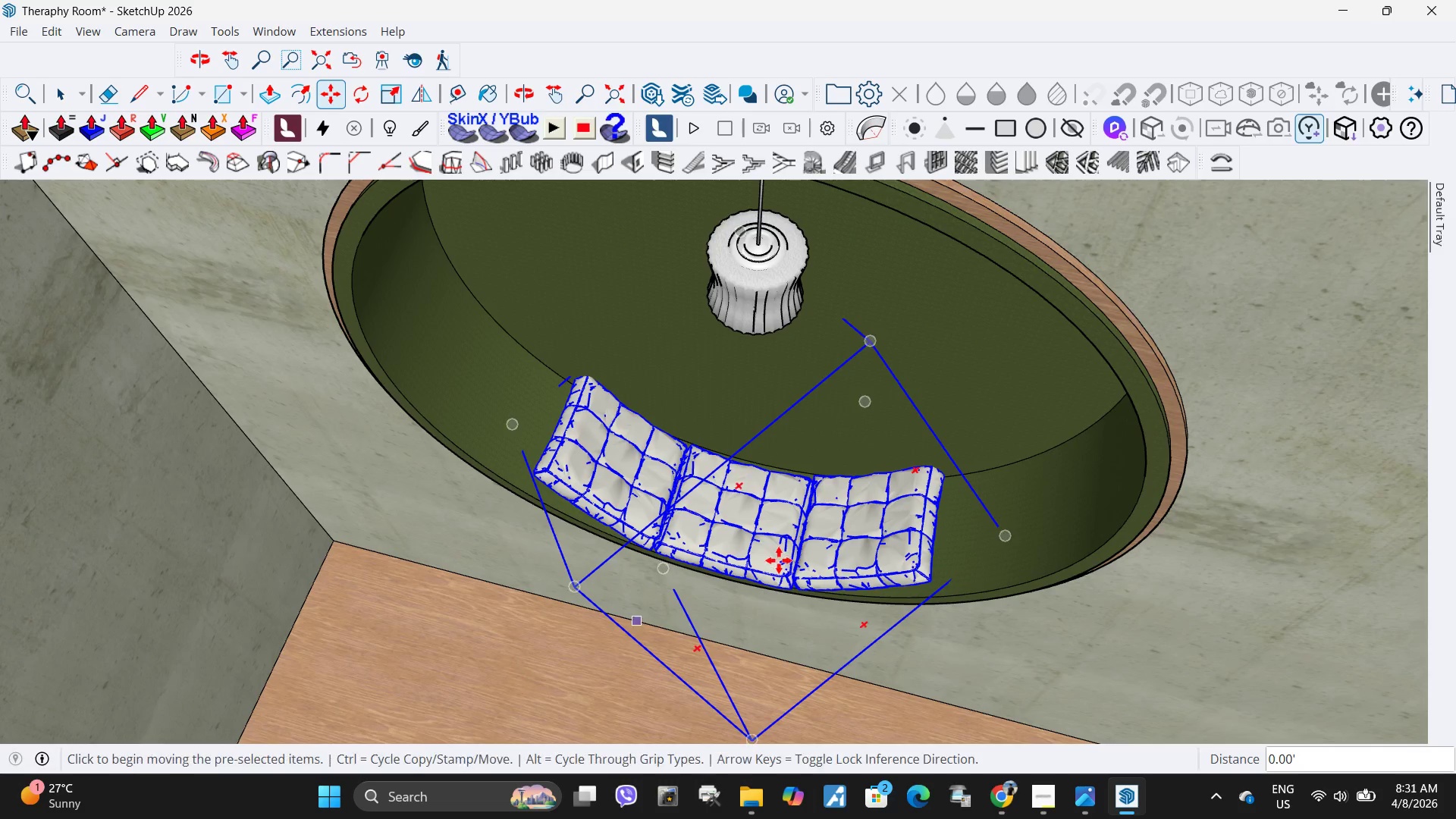 
left_click([635, 491])
 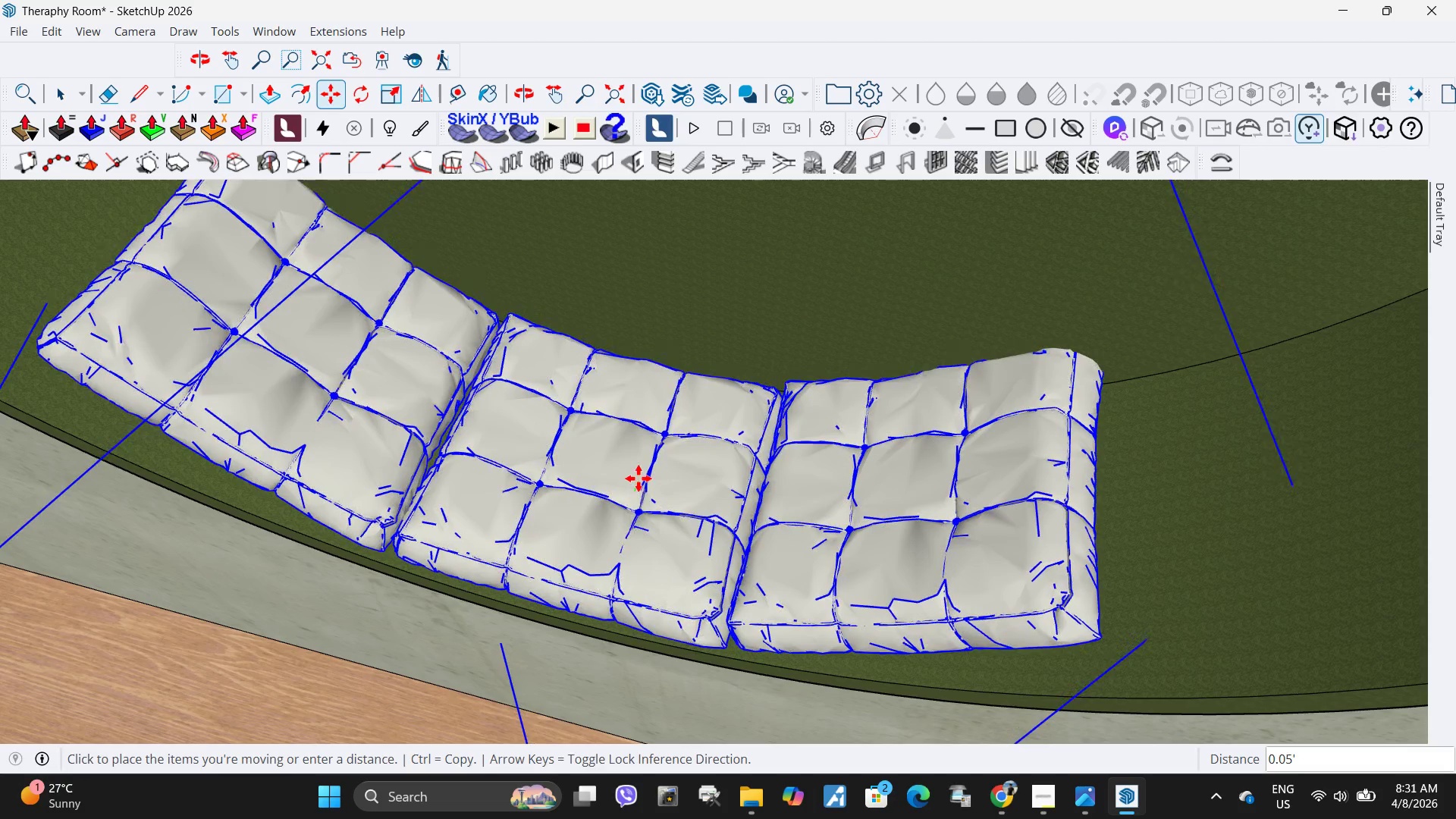 
scroll: coordinate [766, 482], scroll_direction: up, amount: 16.0
 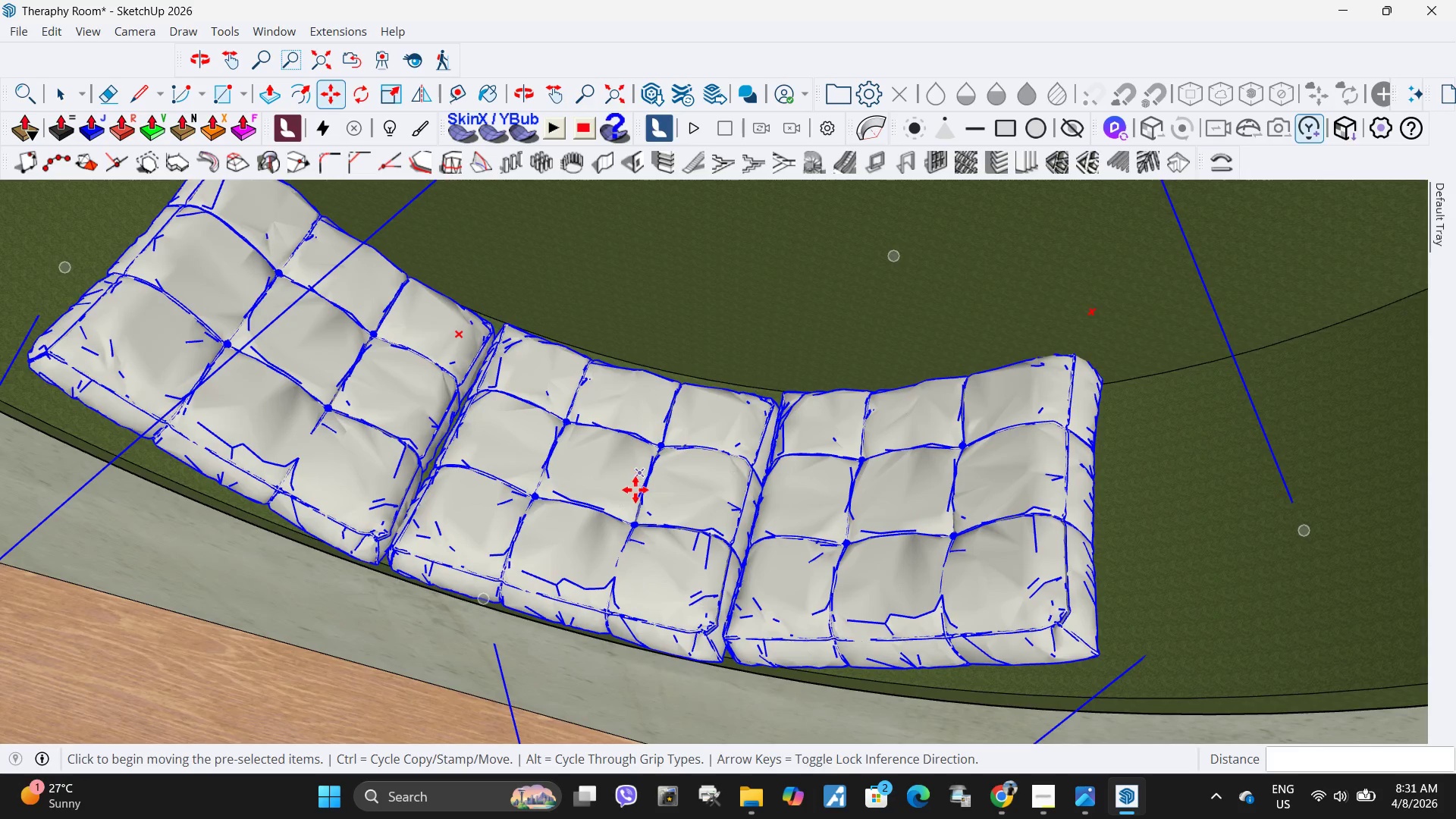 
left_click([639, 480])
 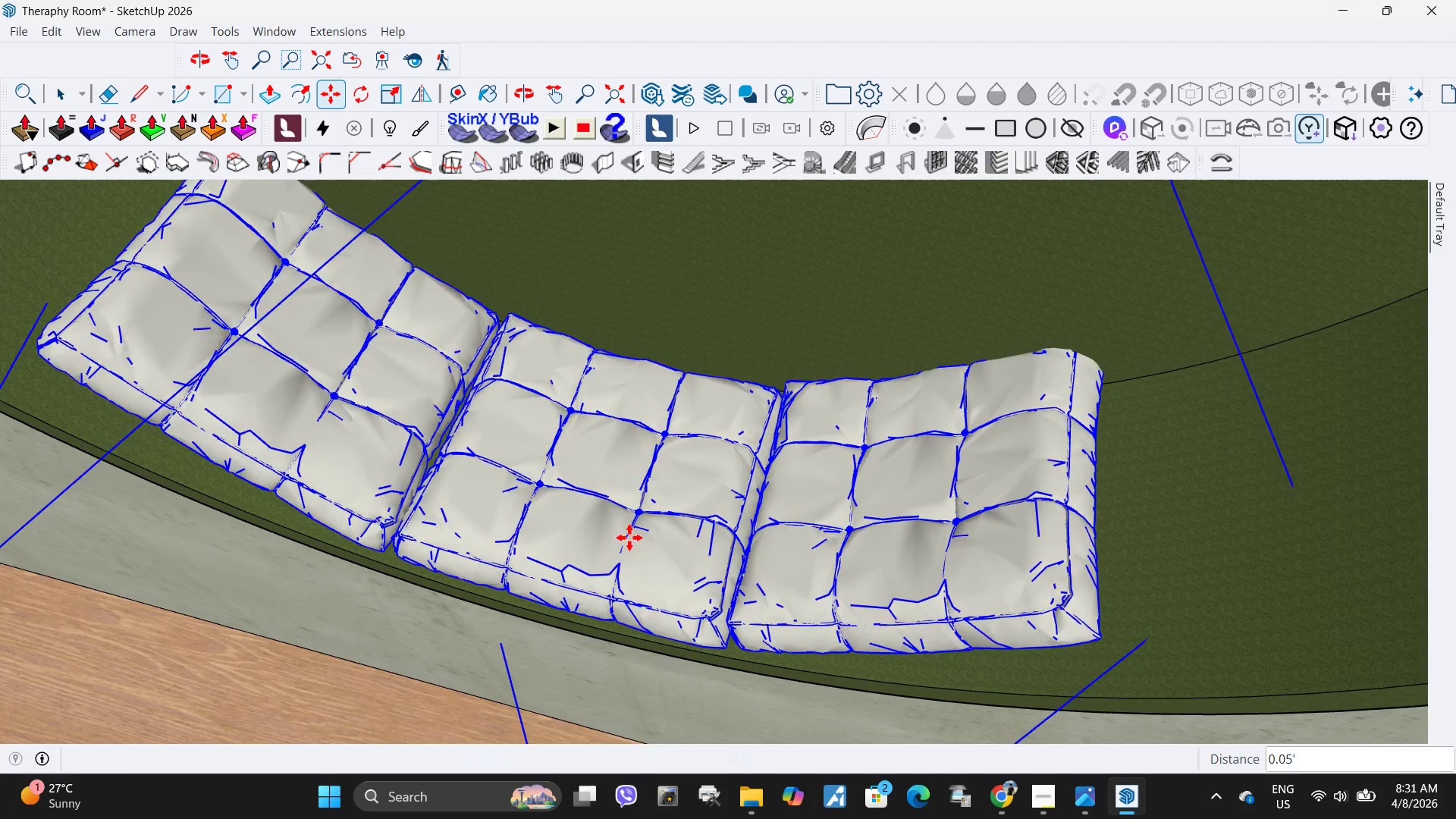 
scroll: coordinate [655, 461], scroll_direction: down, amount: 25.0
 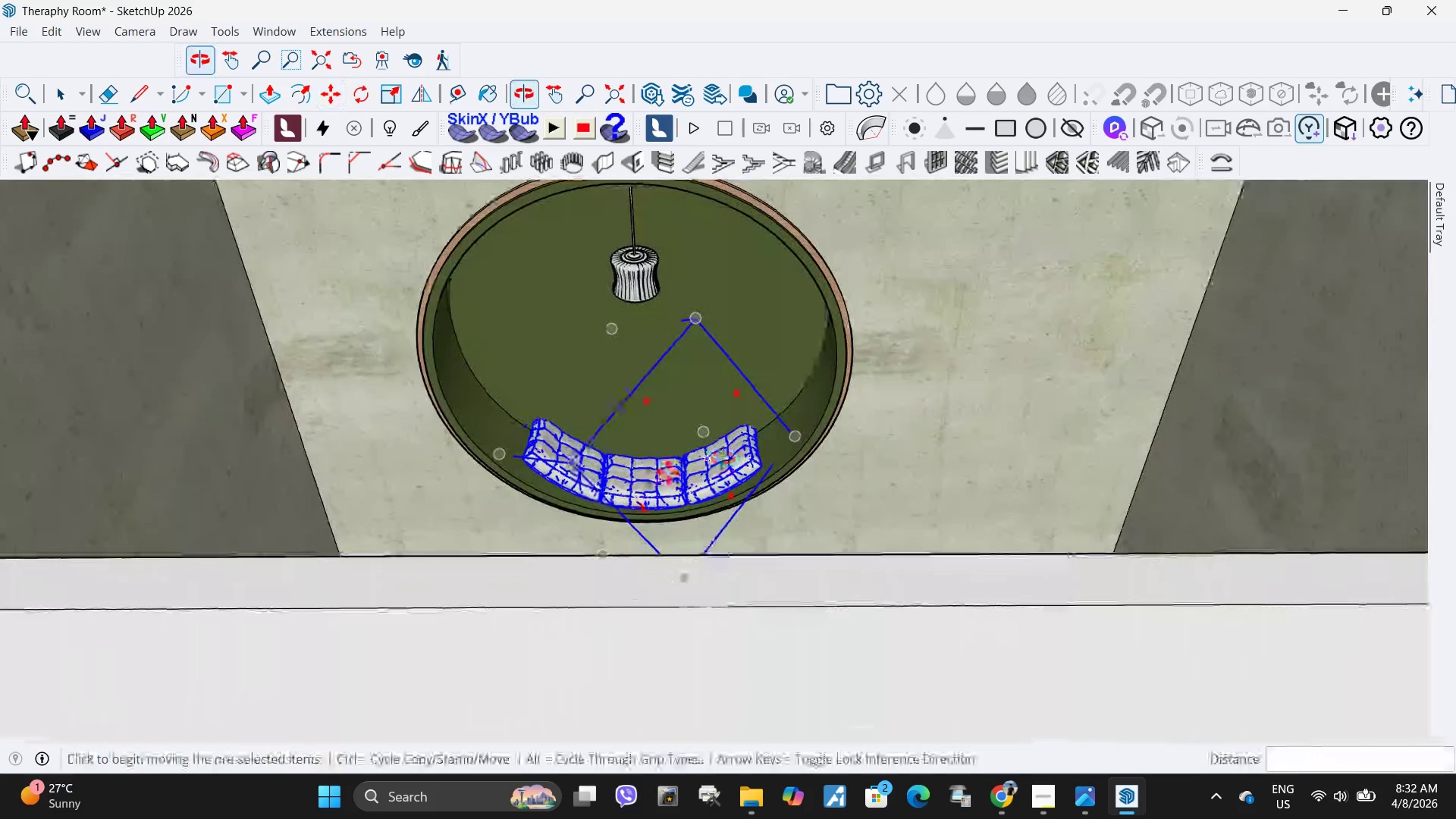 
key(Space)
 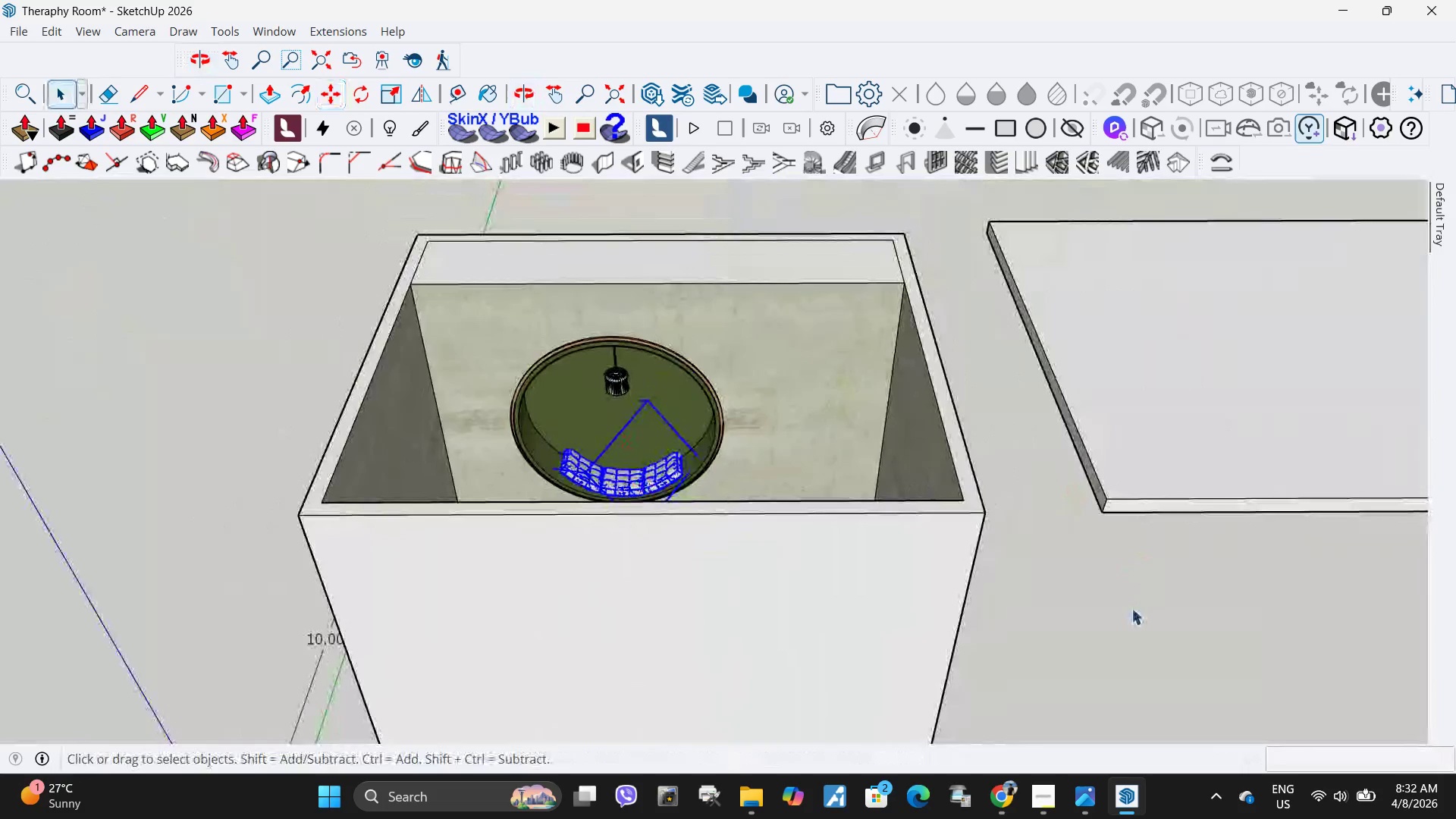 
left_click([1131, 608])
 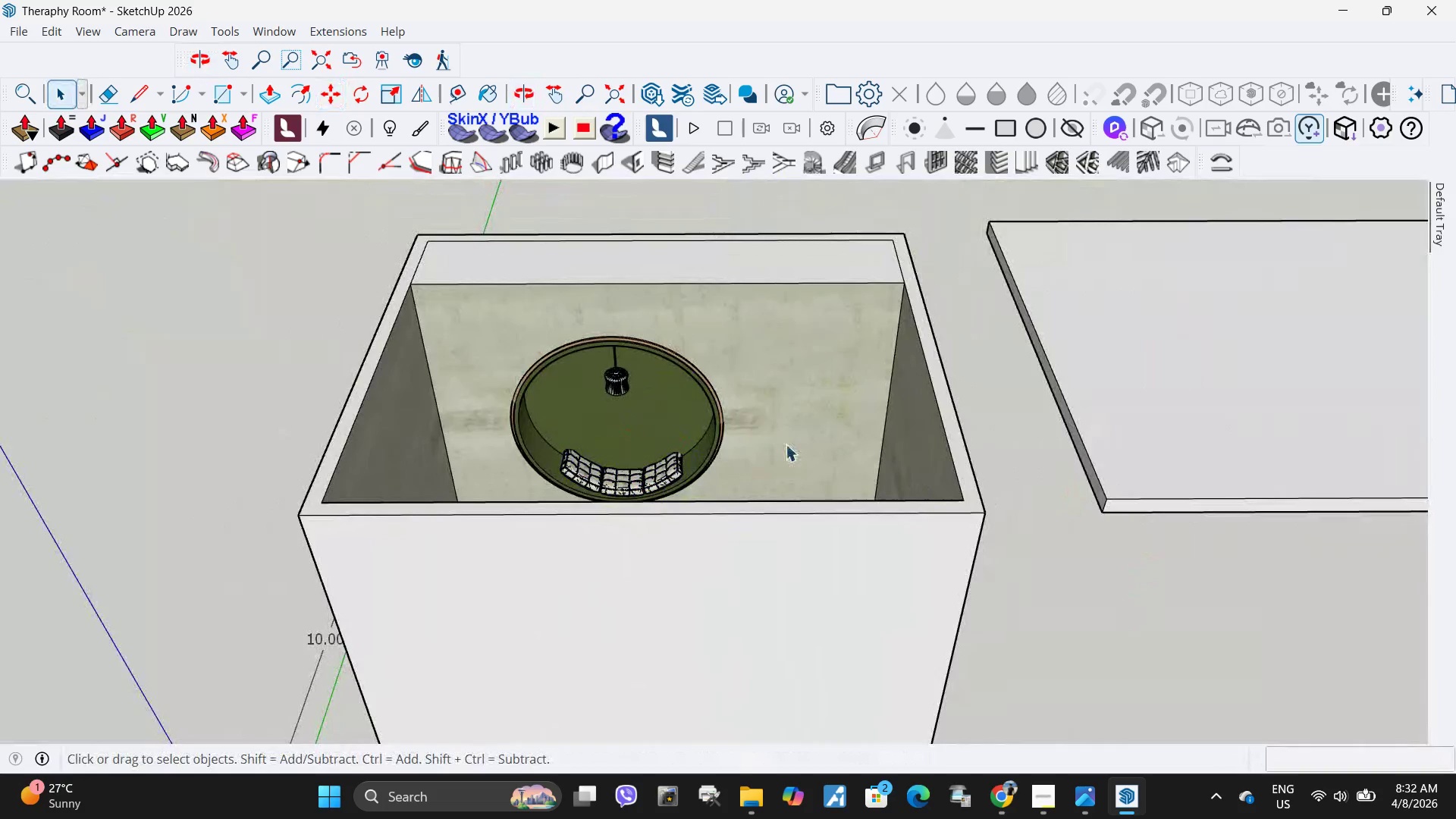 
scroll: coordinate [584, 484], scroll_direction: down, amount: 10.0
 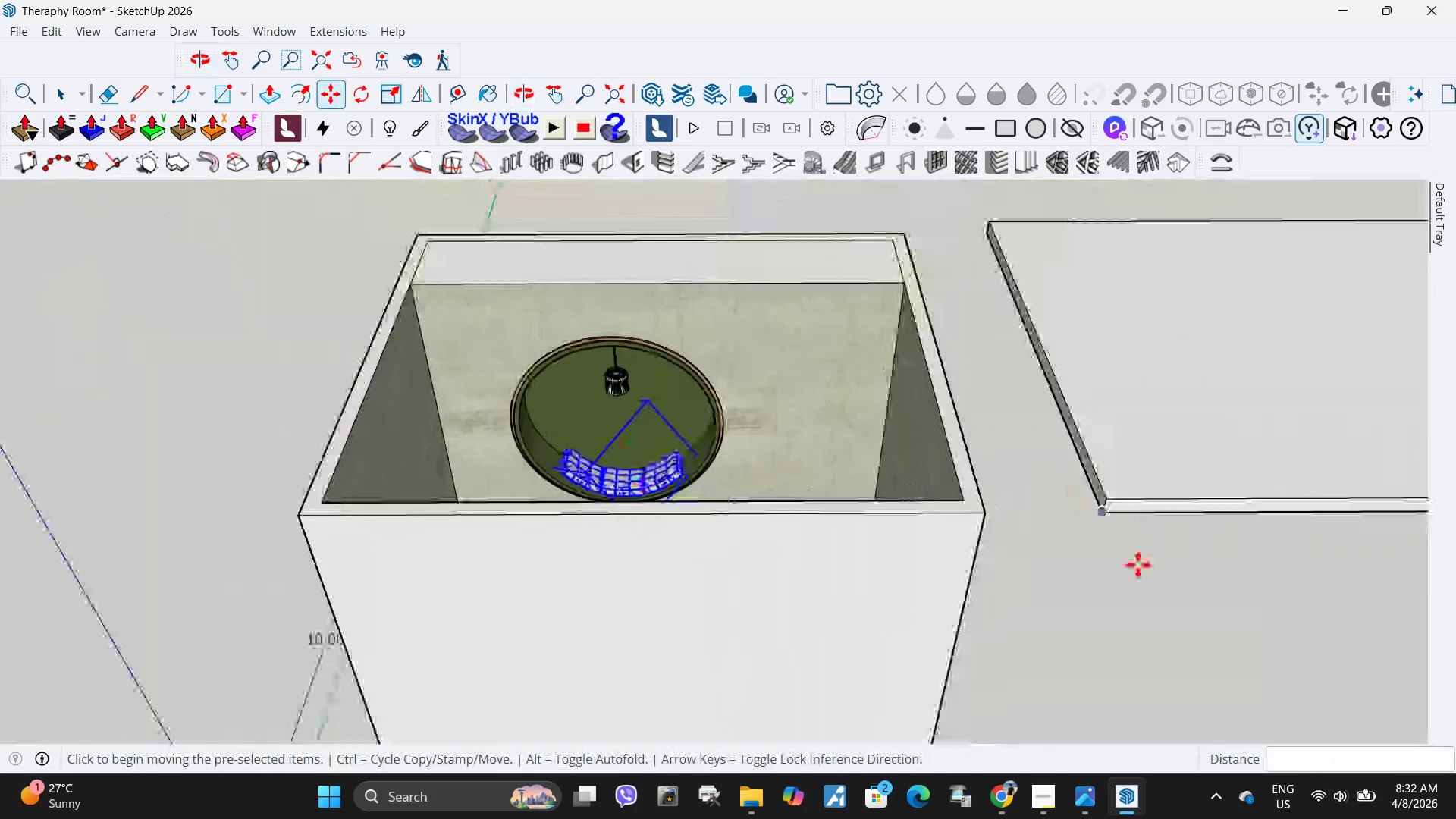 
scroll: coordinate [569, 416], scroll_direction: up, amount: 13.0
 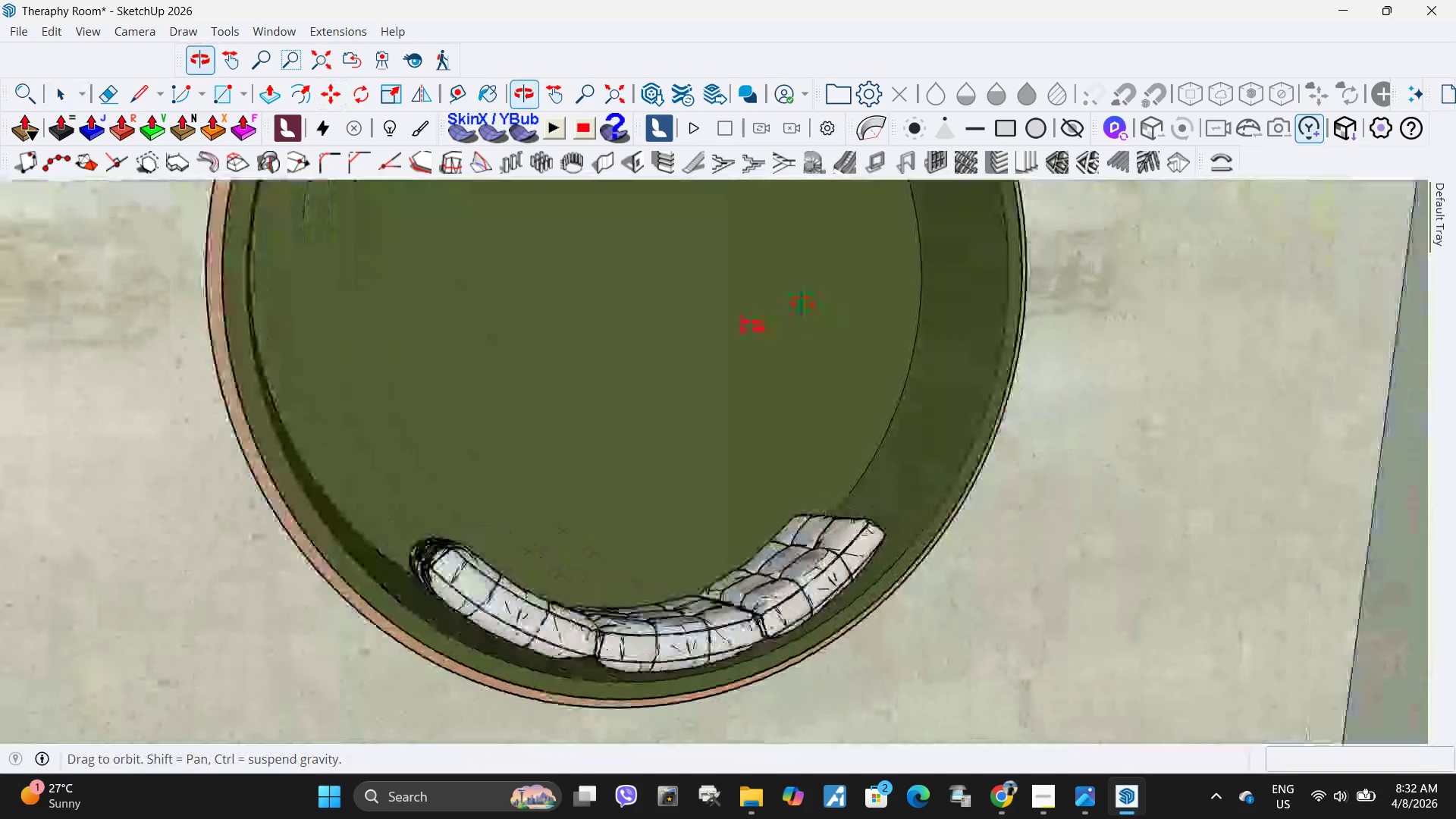 
left_click([573, 659])
 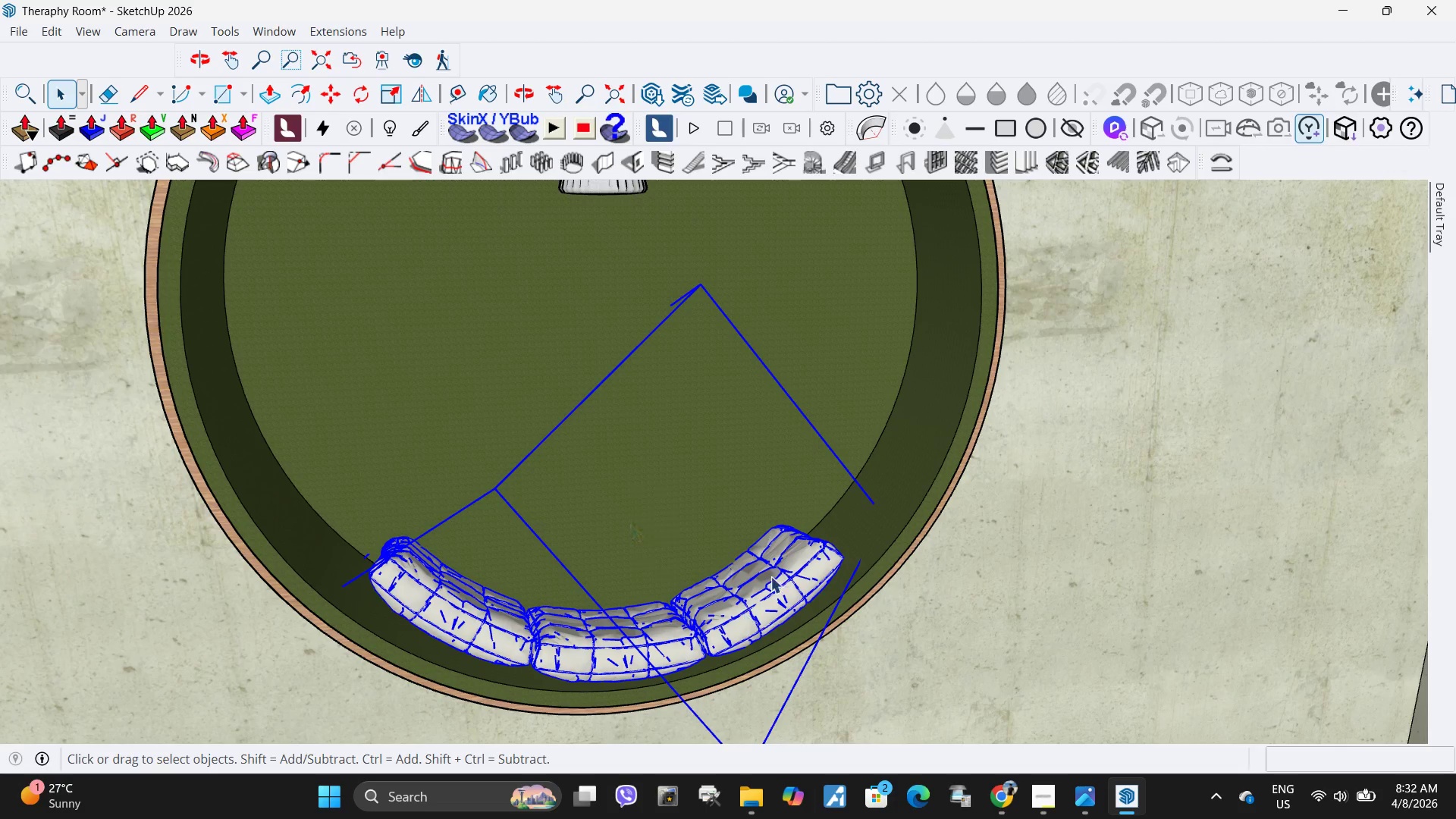 
key(M)
 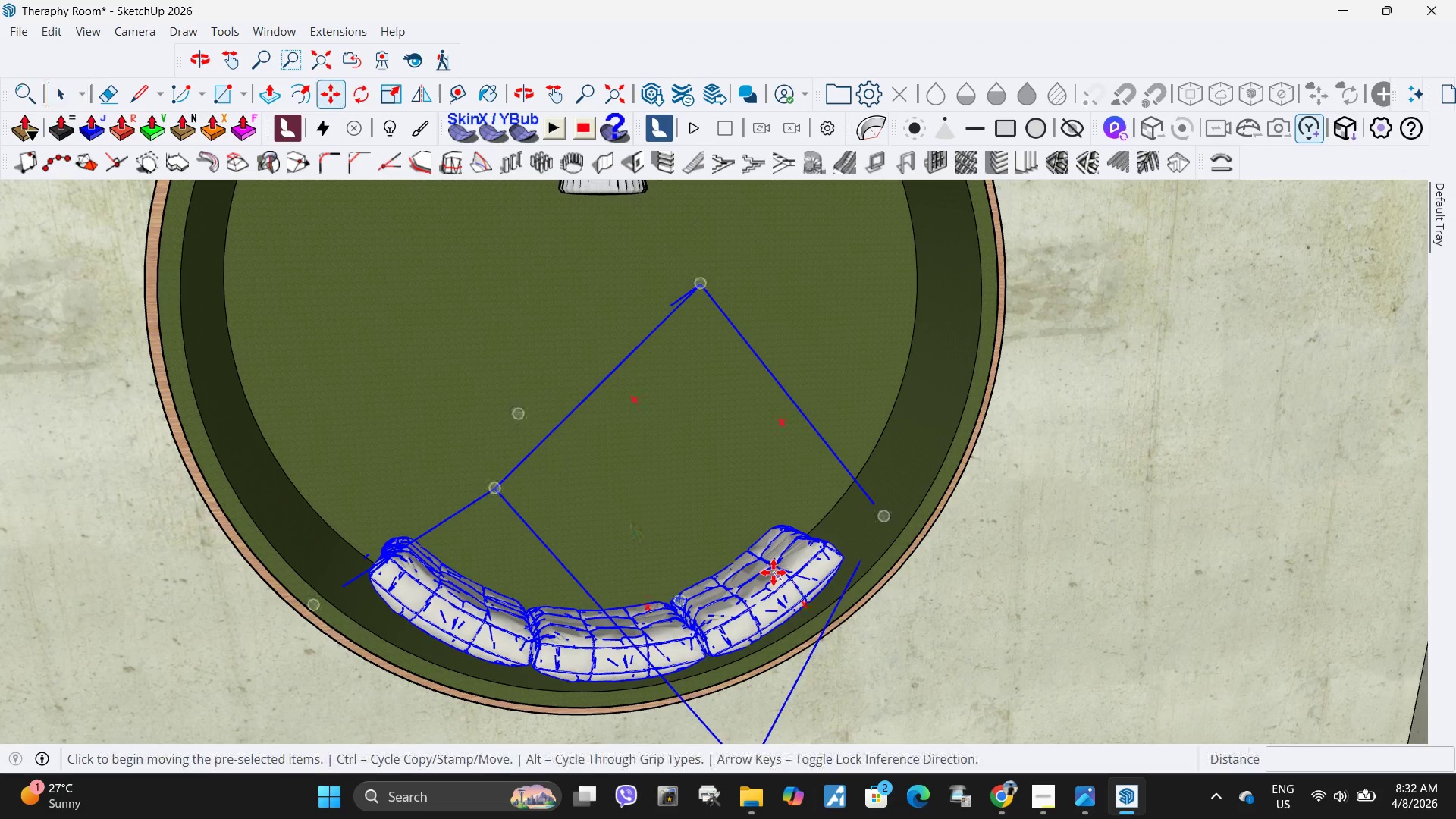 
left_click([774, 573])
 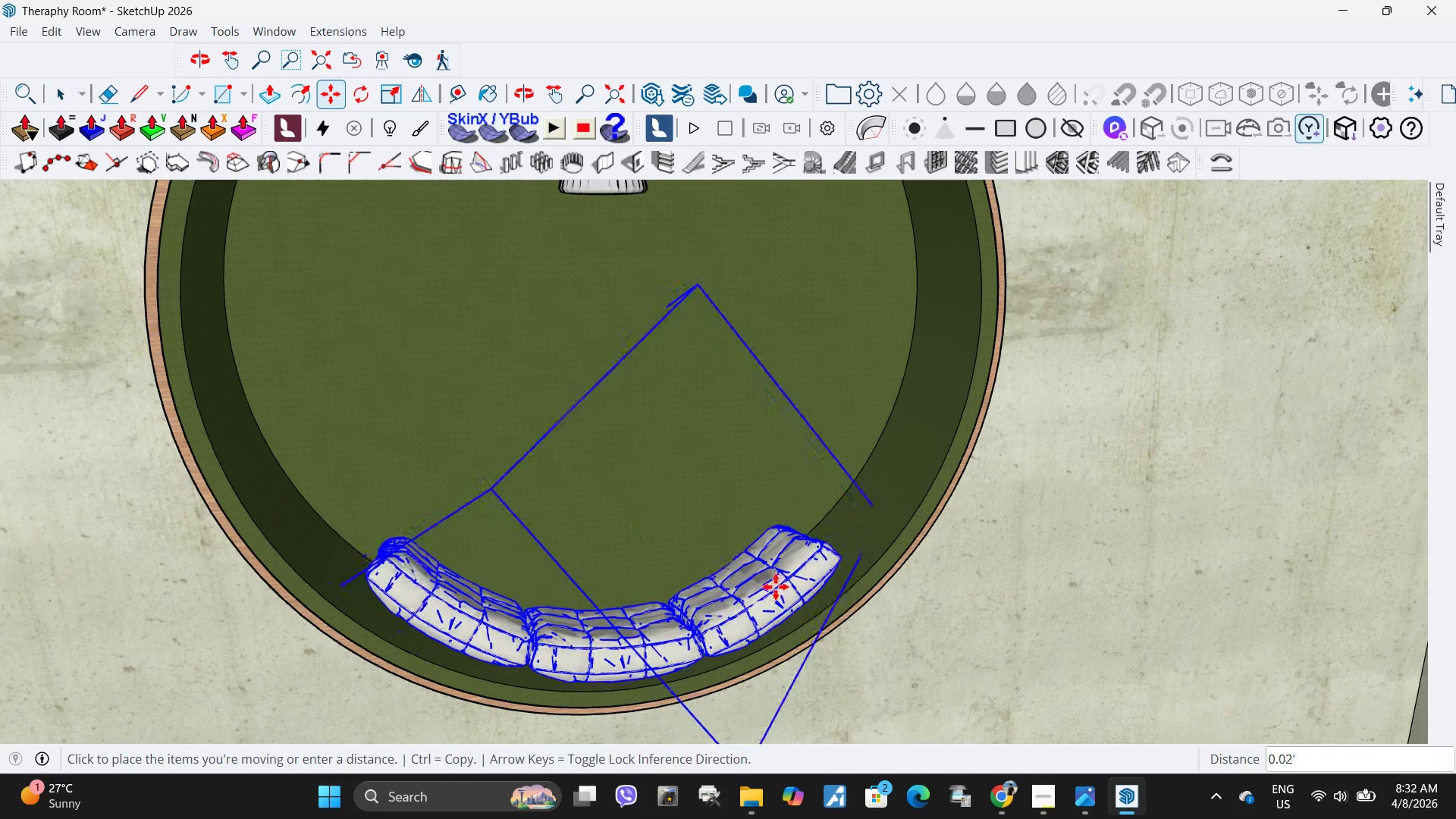 
wait(8.34)
 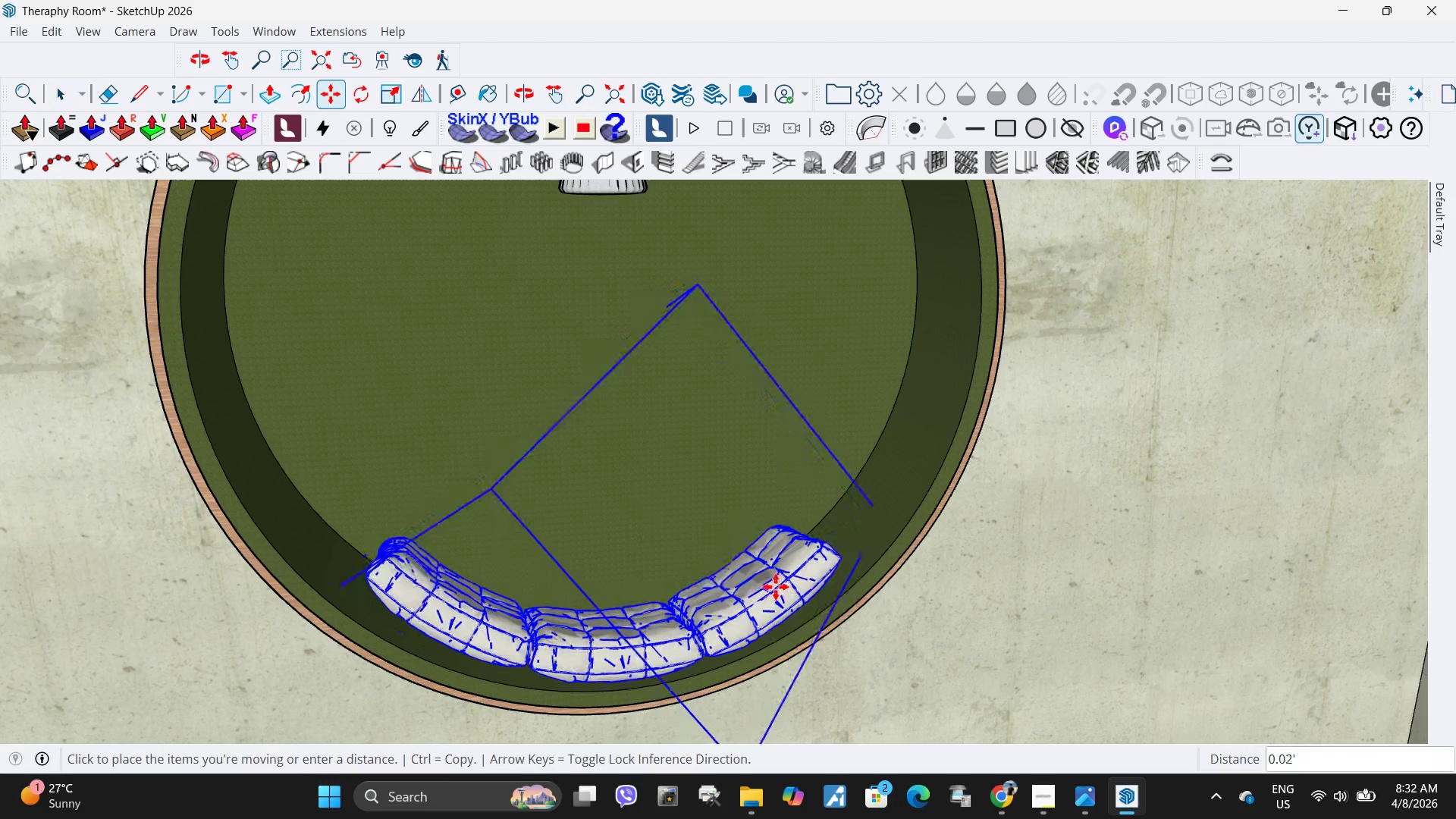 
left_click([770, 588])
 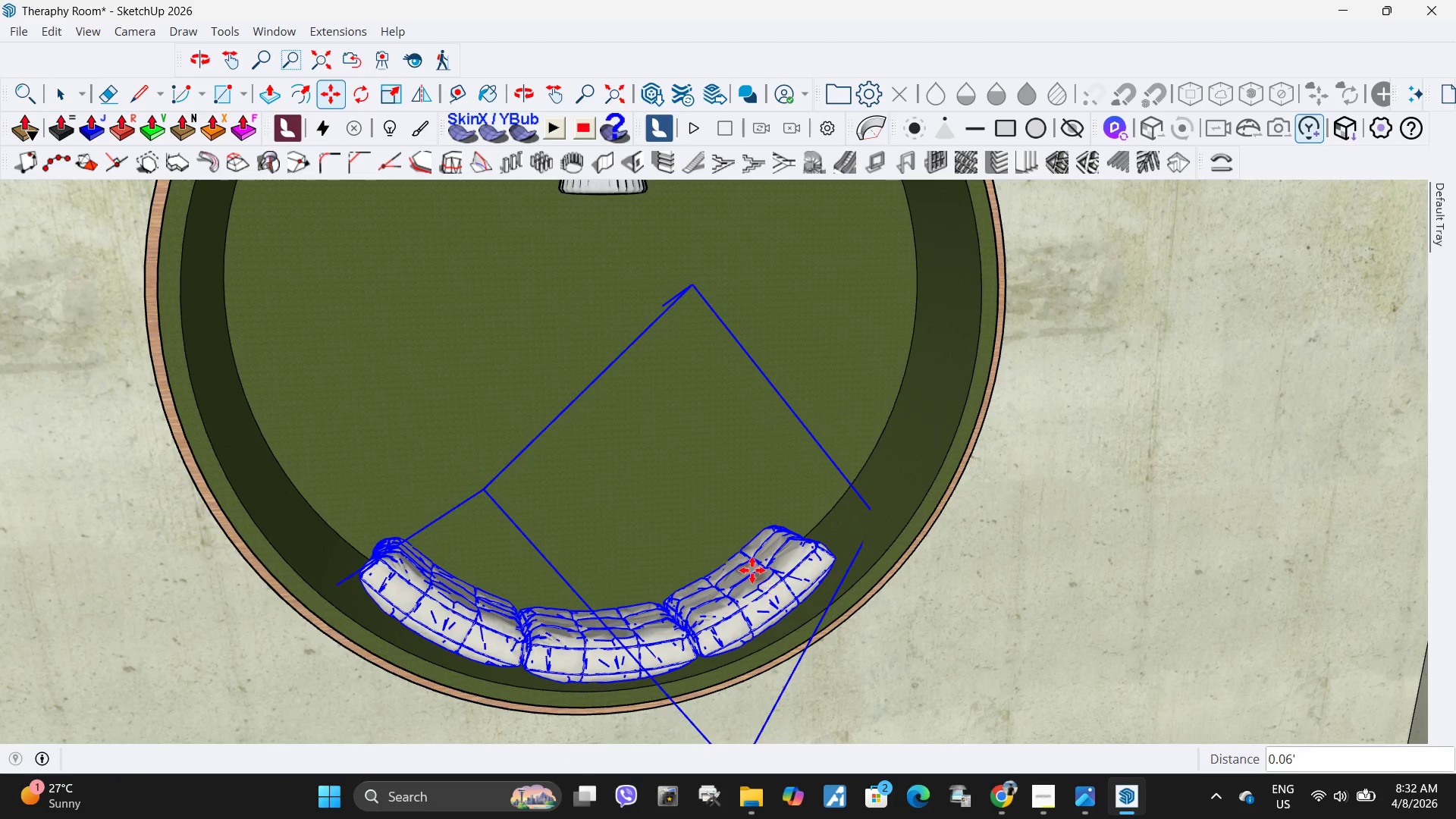 
key(Space)
 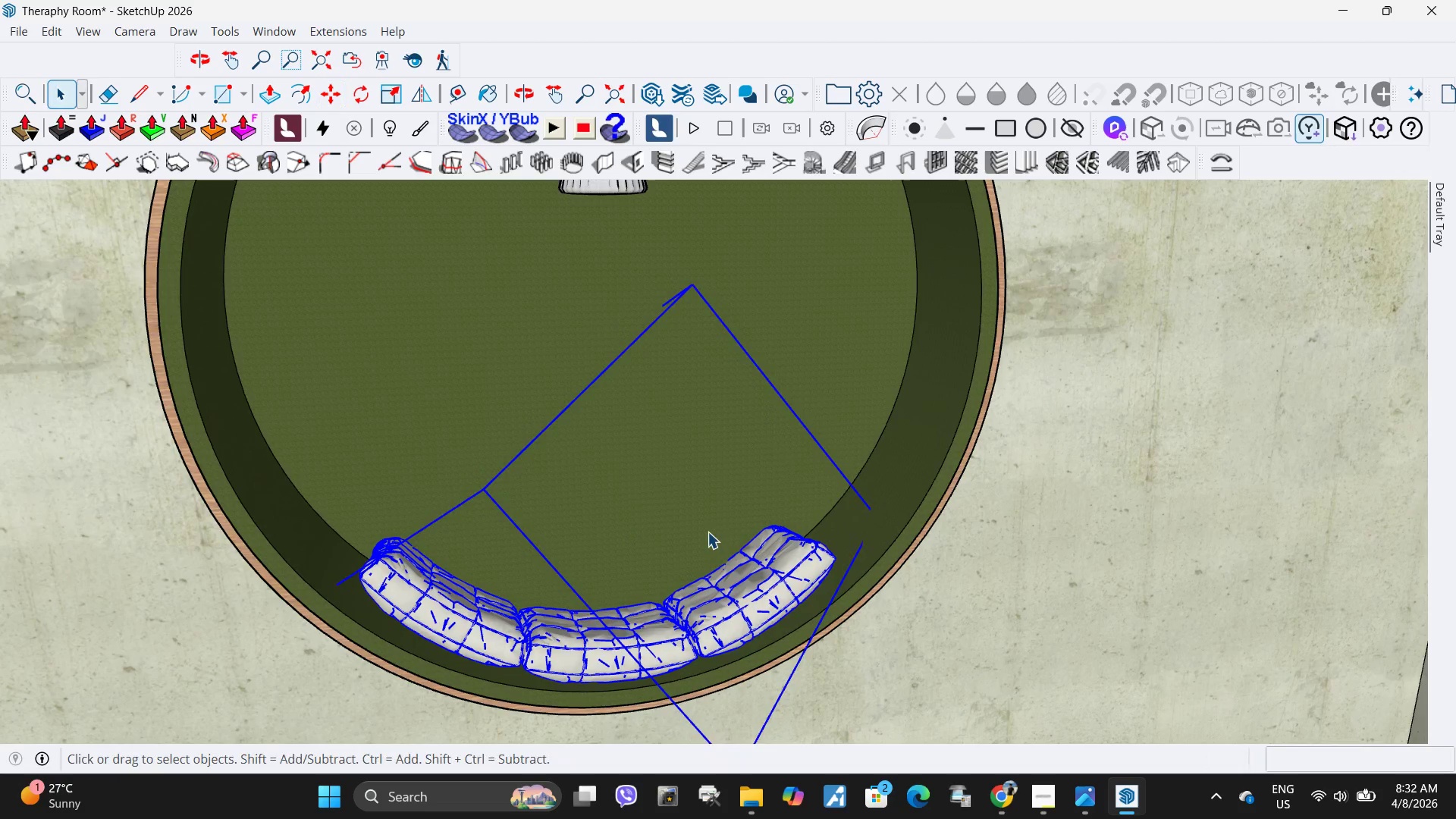 
left_click([708, 532])
 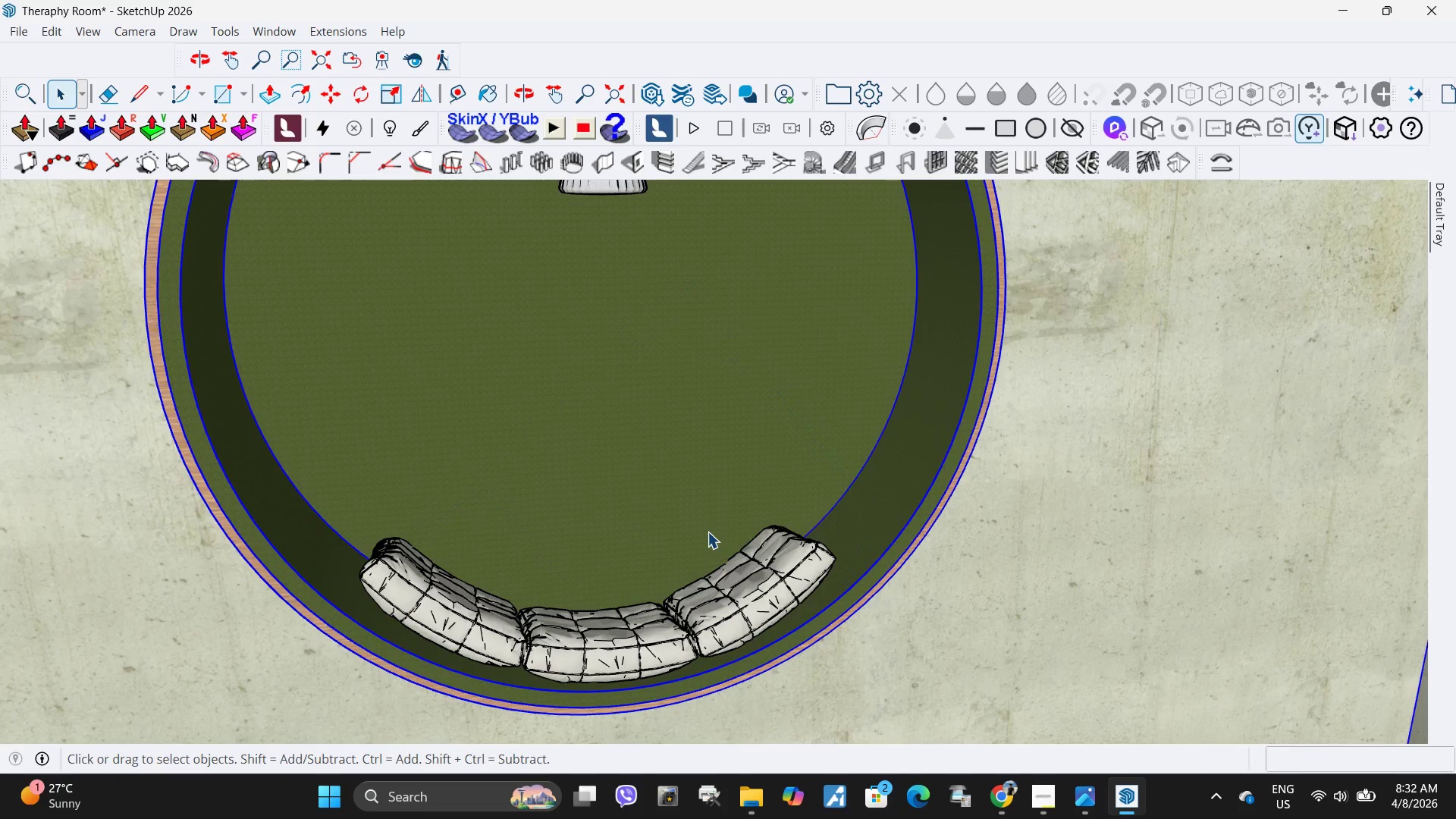 
key(Escape)
 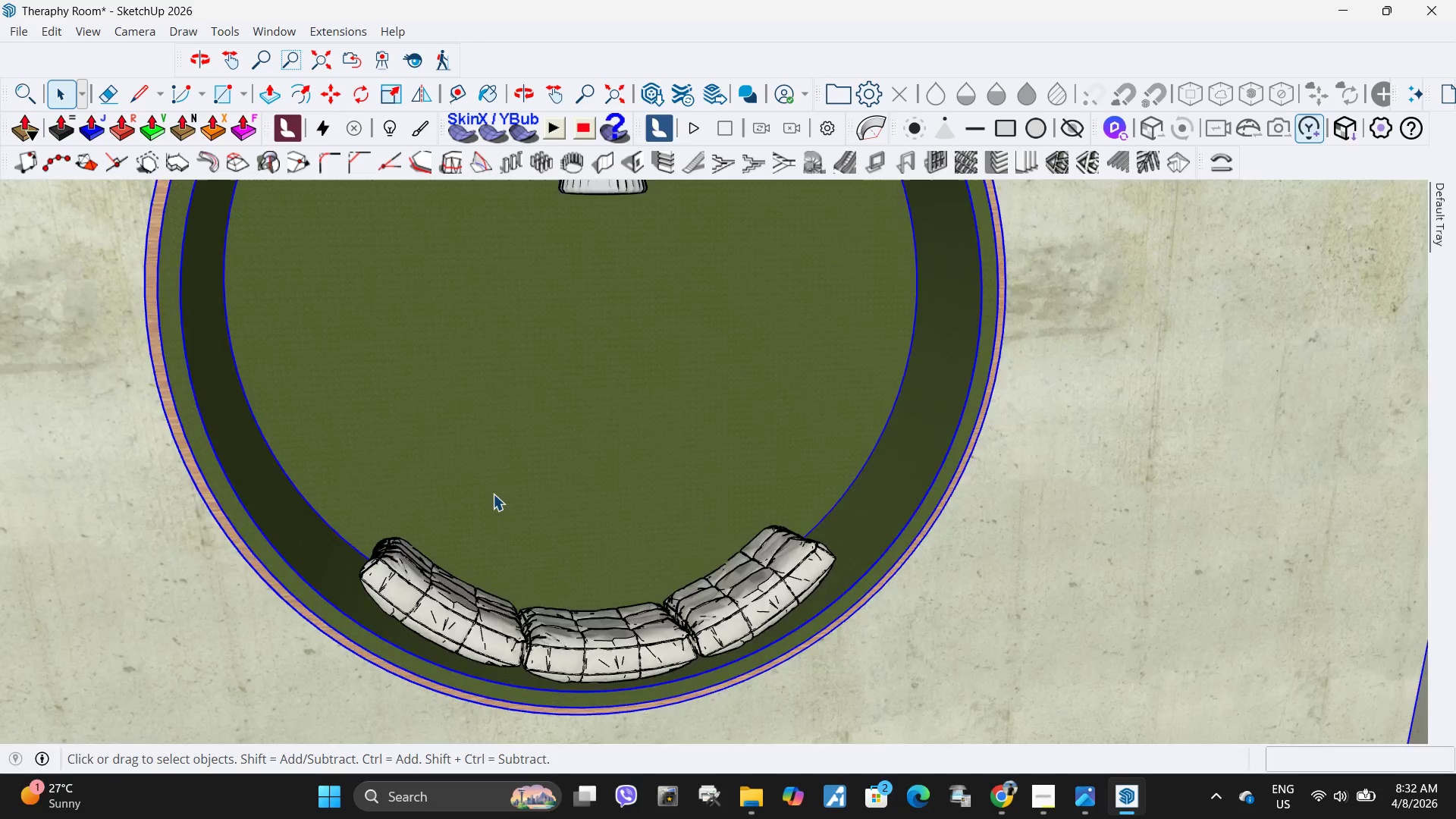 
scroll: coordinate [564, 576], scroll_direction: up, amount: 6.0
 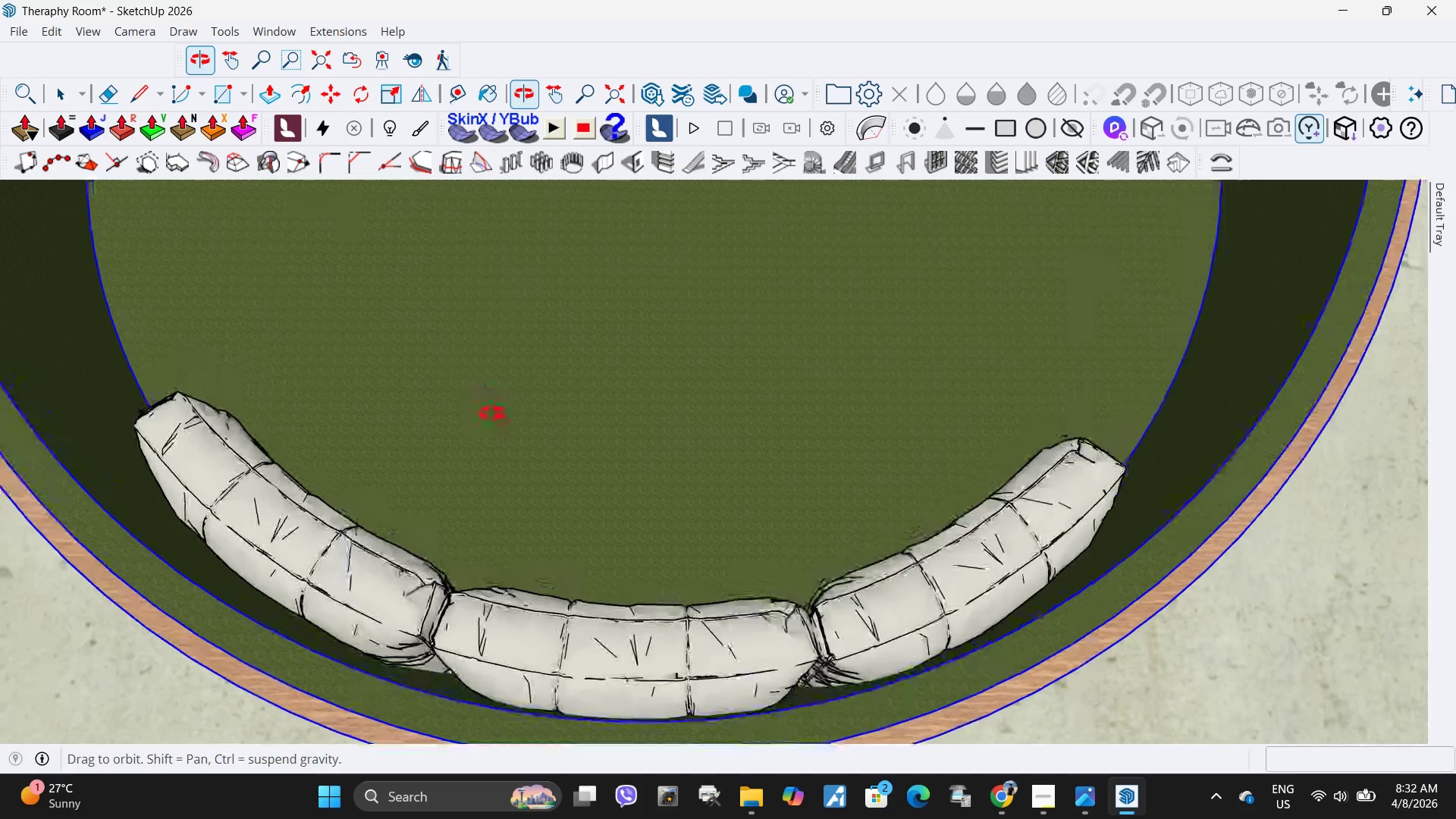 
scroll: coordinate [578, 497], scroll_direction: down, amount: 5.0
 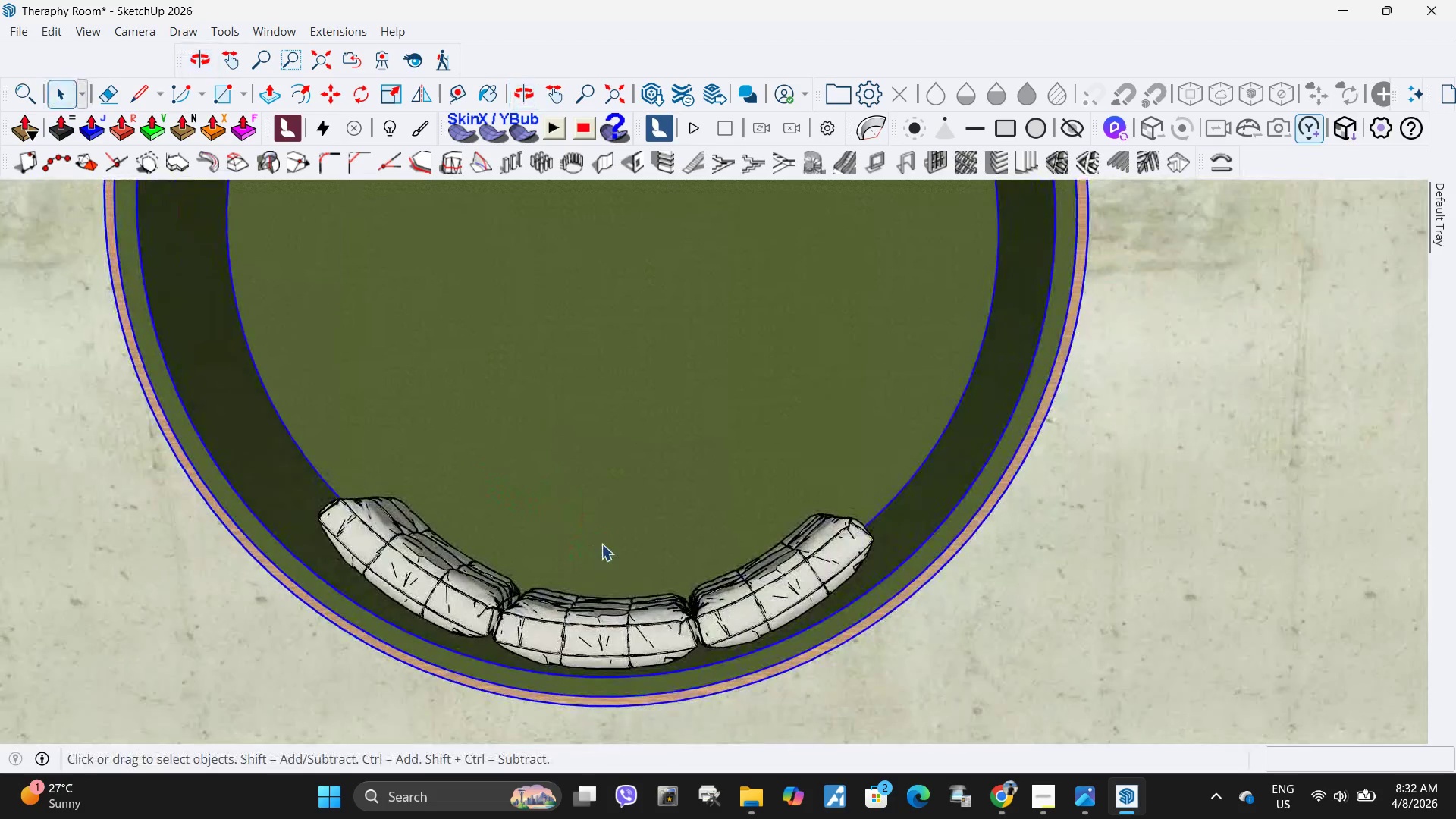 
key(H)
 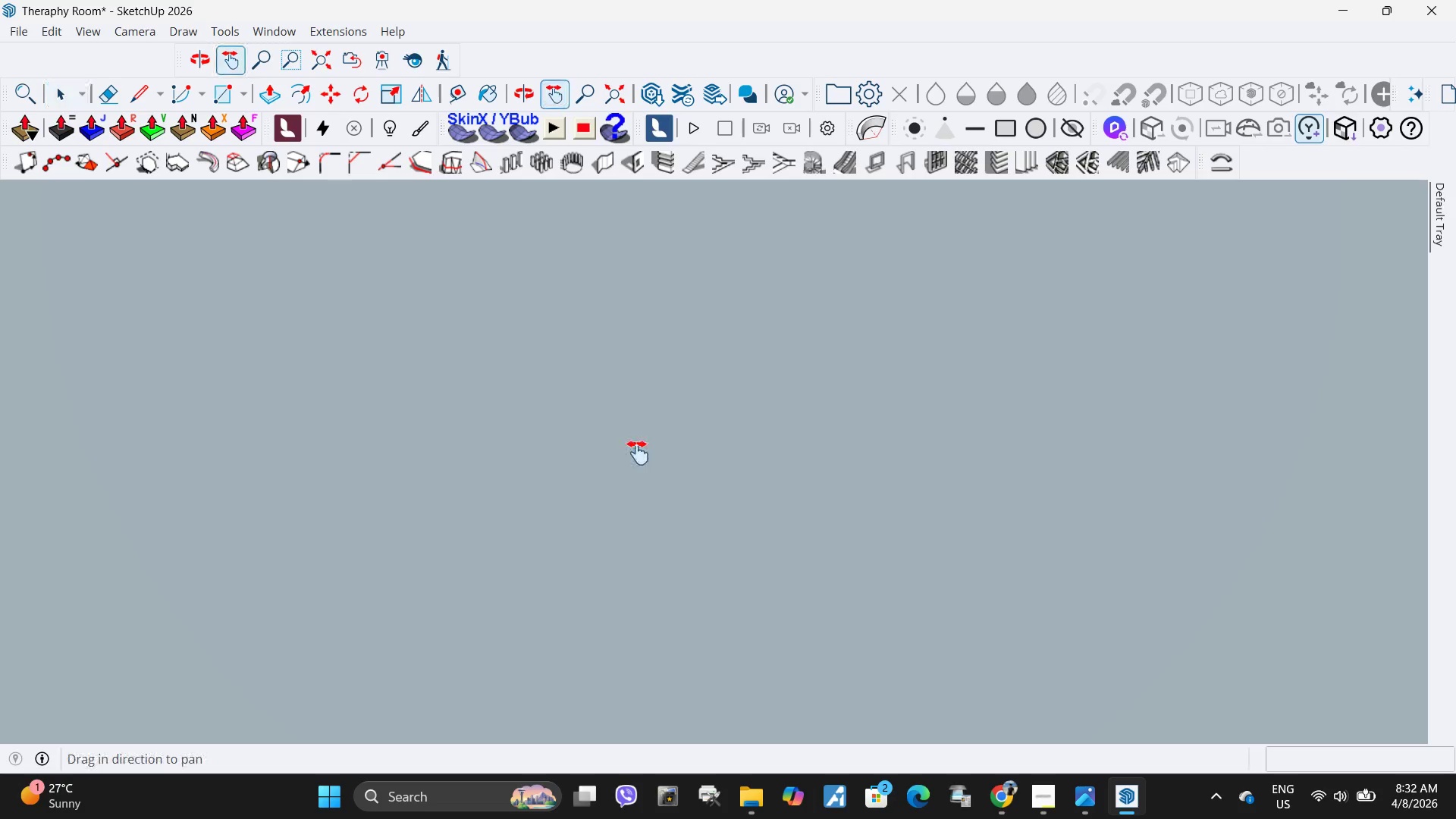 
left_click_drag(start_coordinate=[655, 413], to_coordinate=[591, 664])
 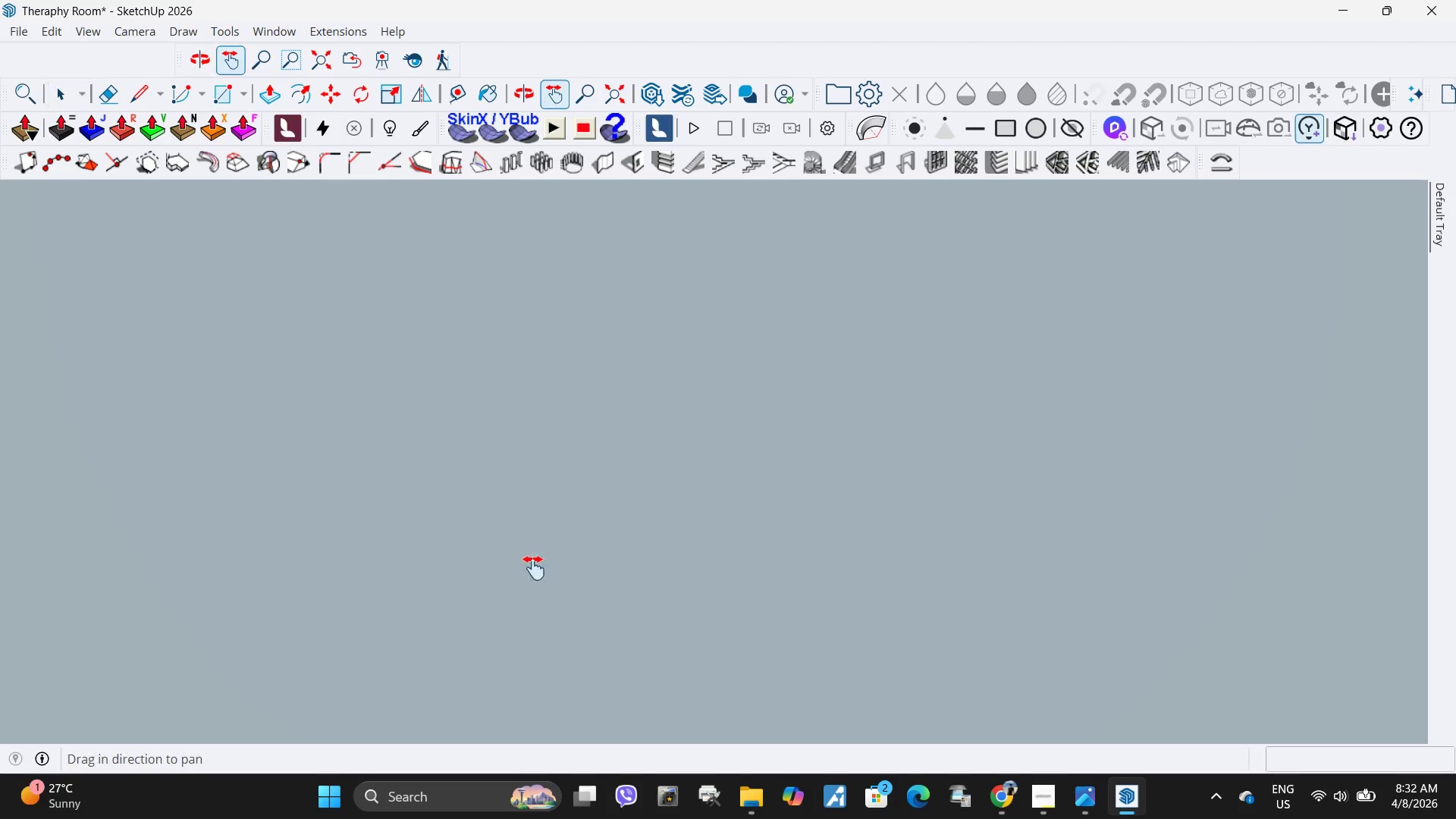 
scroll: coordinate [679, 467], scroll_direction: down, amount: 53.0
 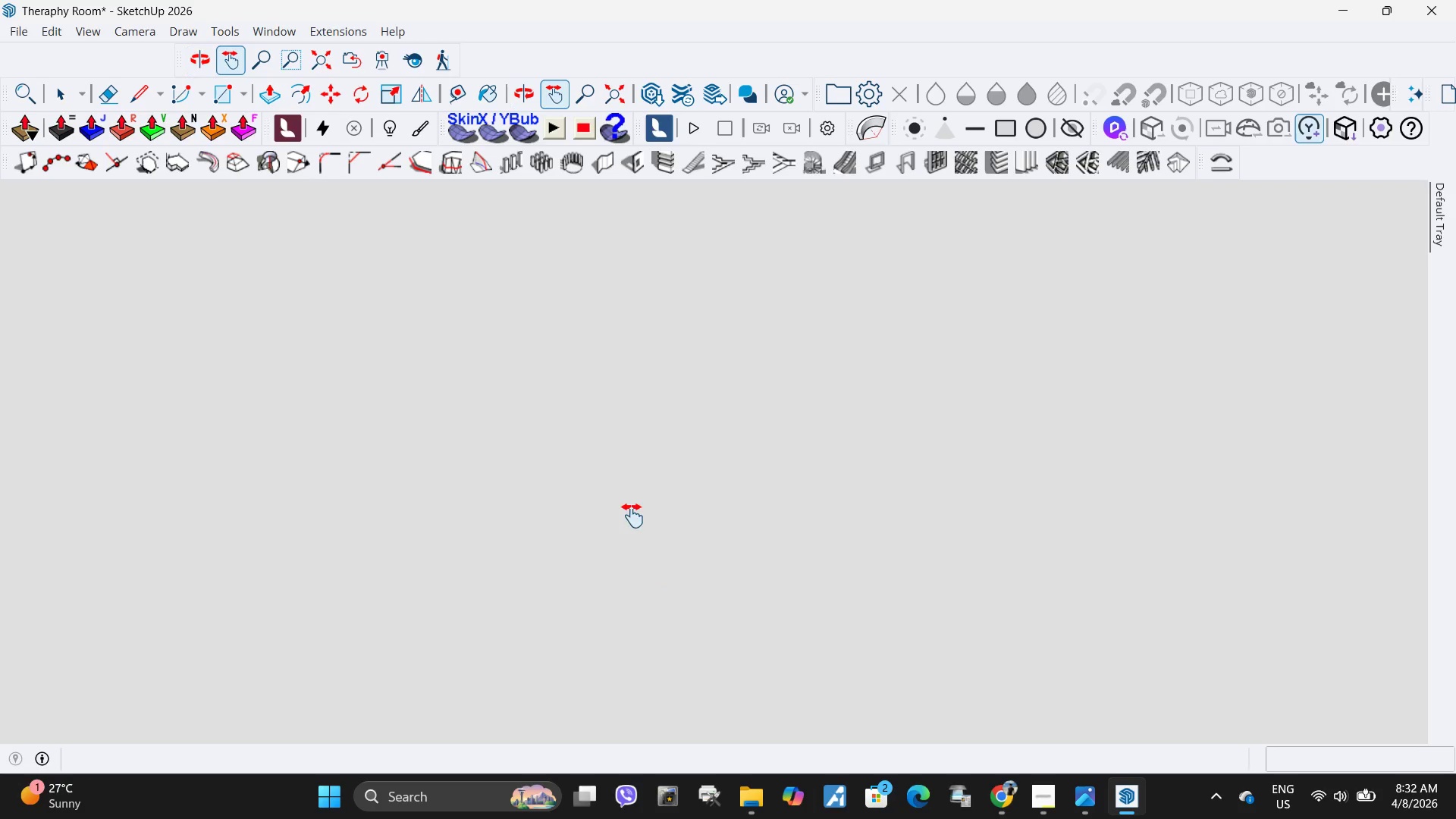 
key(Space)
 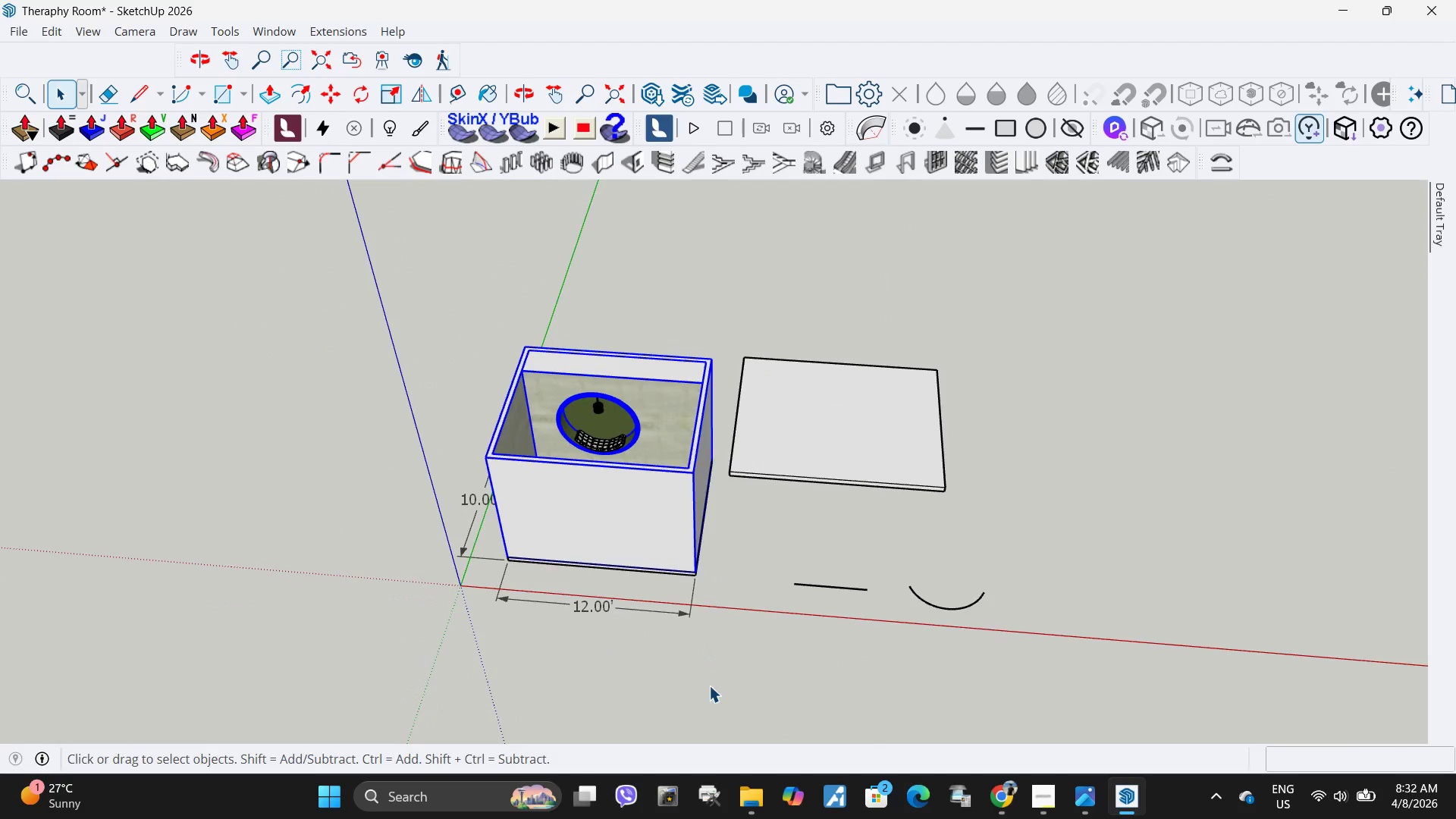 
left_click([709, 686])
 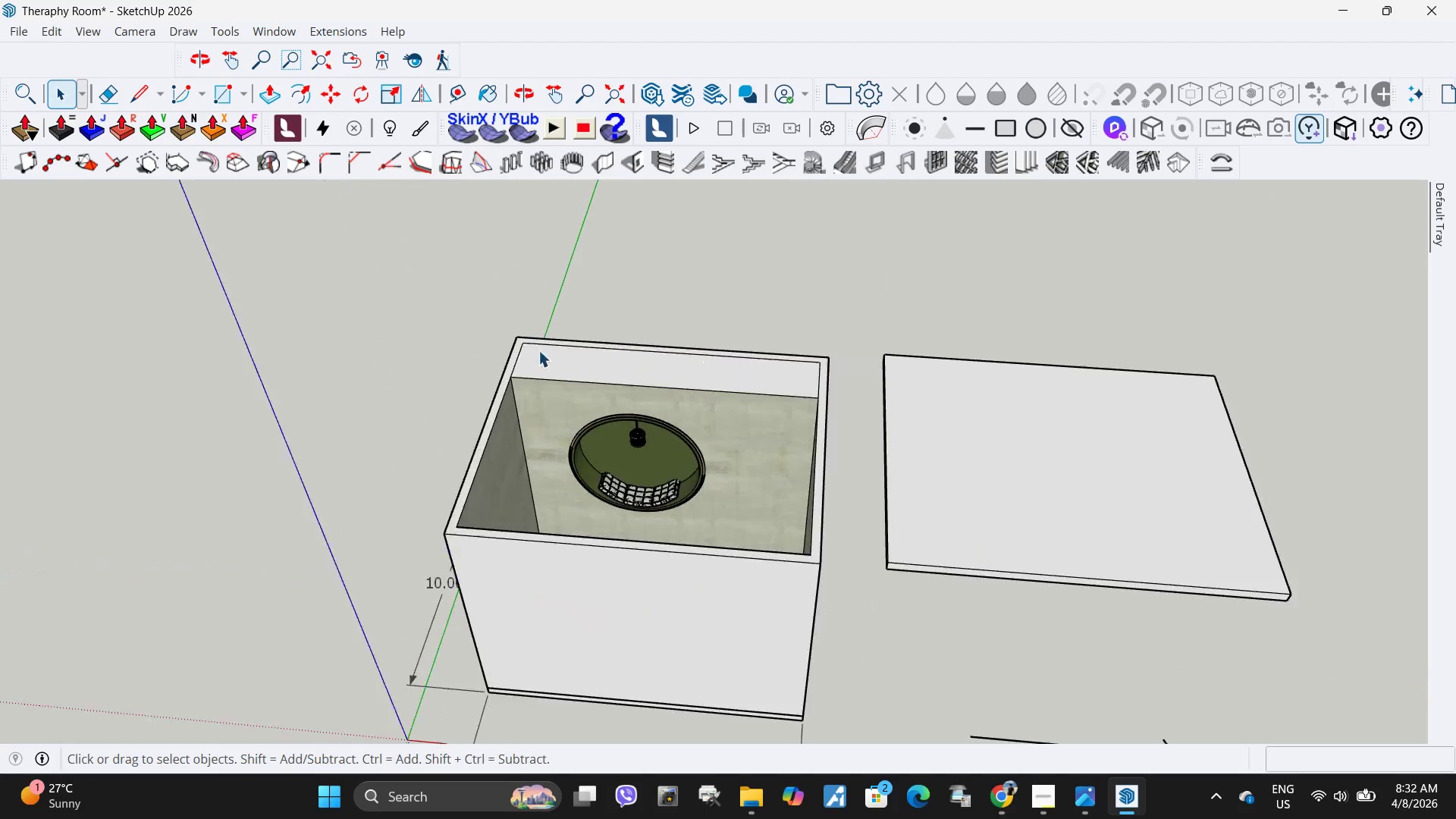 
scroll: coordinate [601, 504], scroll_direction: down, amount: 85.0
 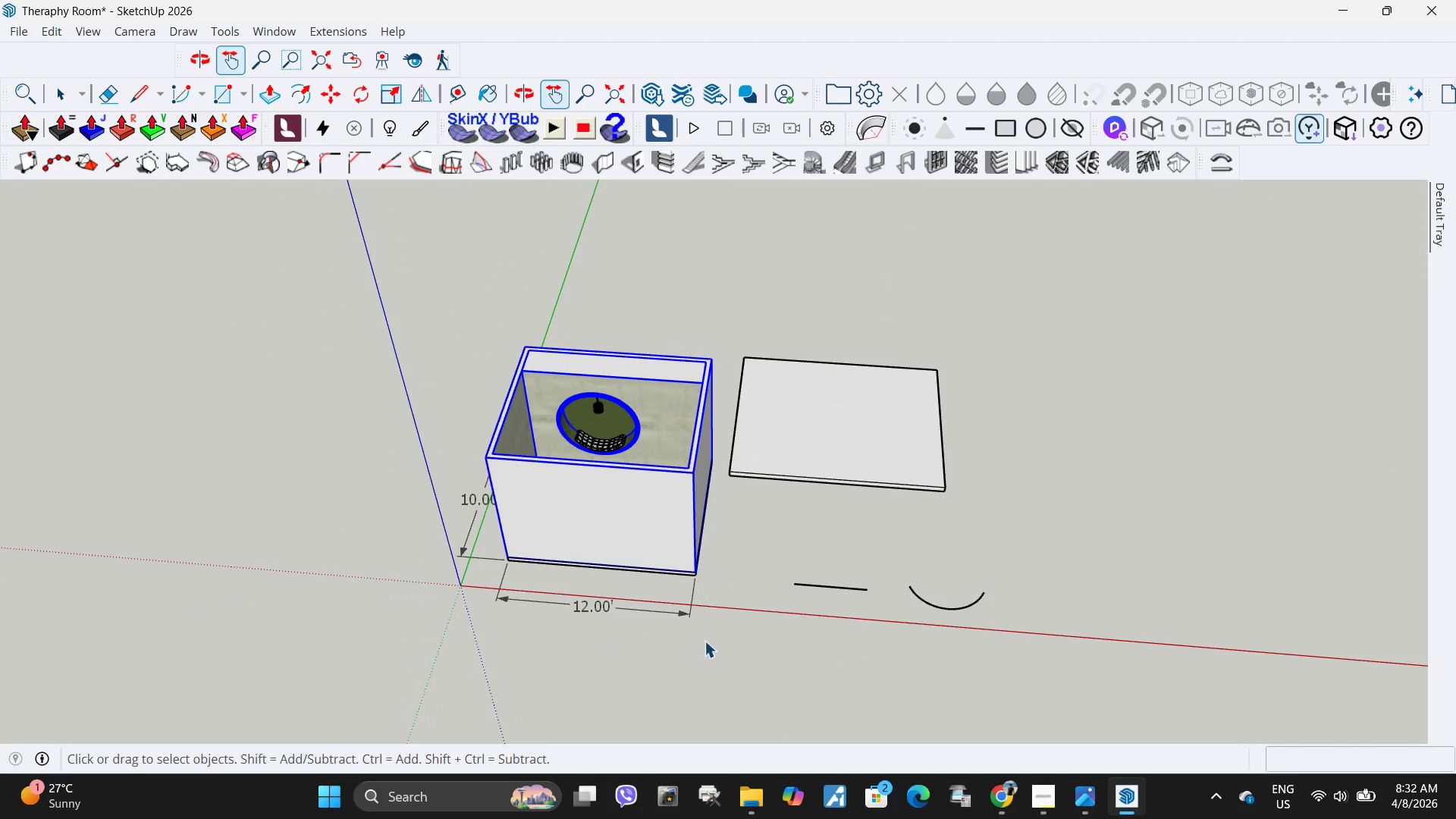 
key(H)
 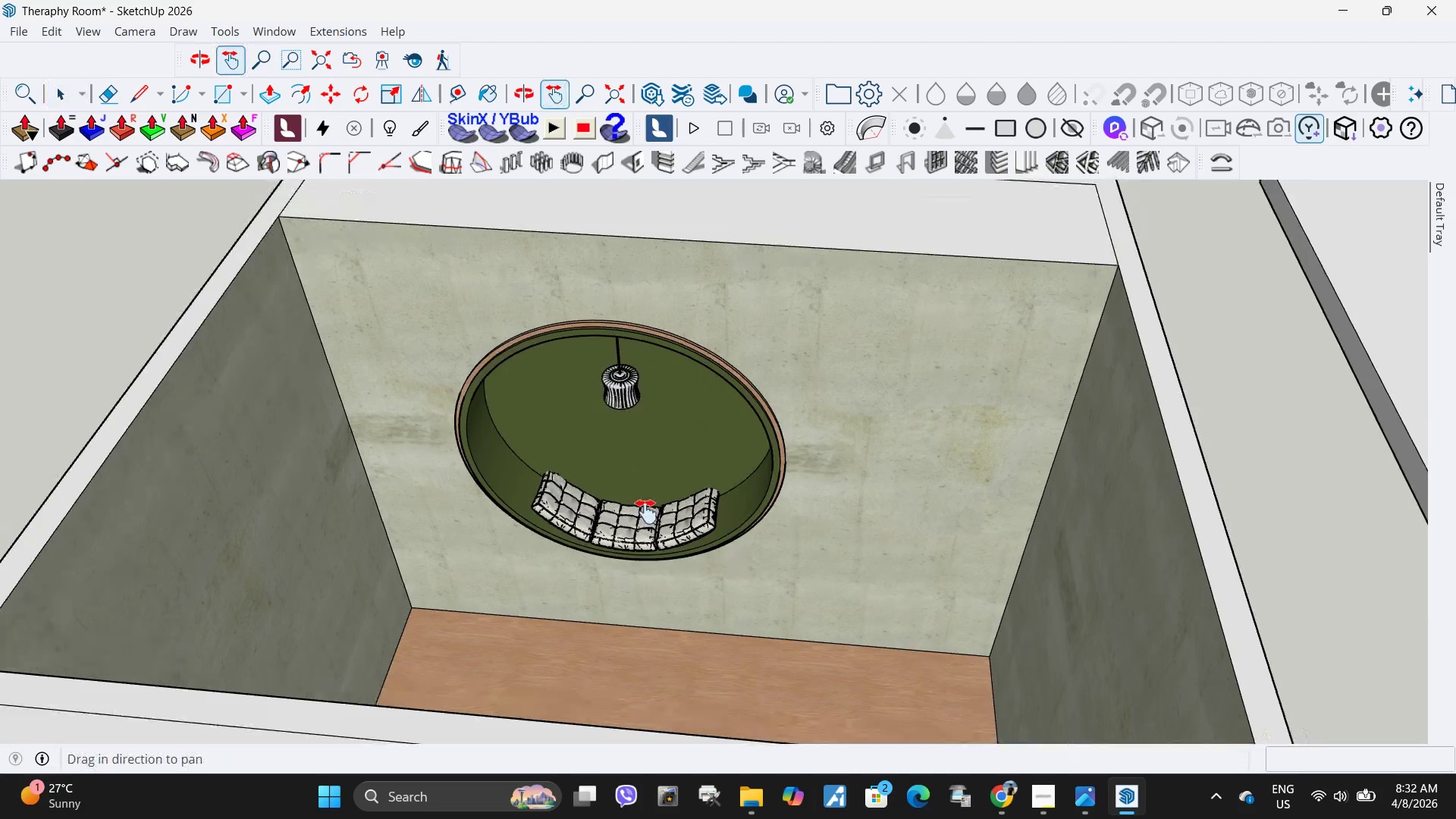 
left_click_drag(start_coordinate=[648, 444], to_coordinate=[646, 516])
 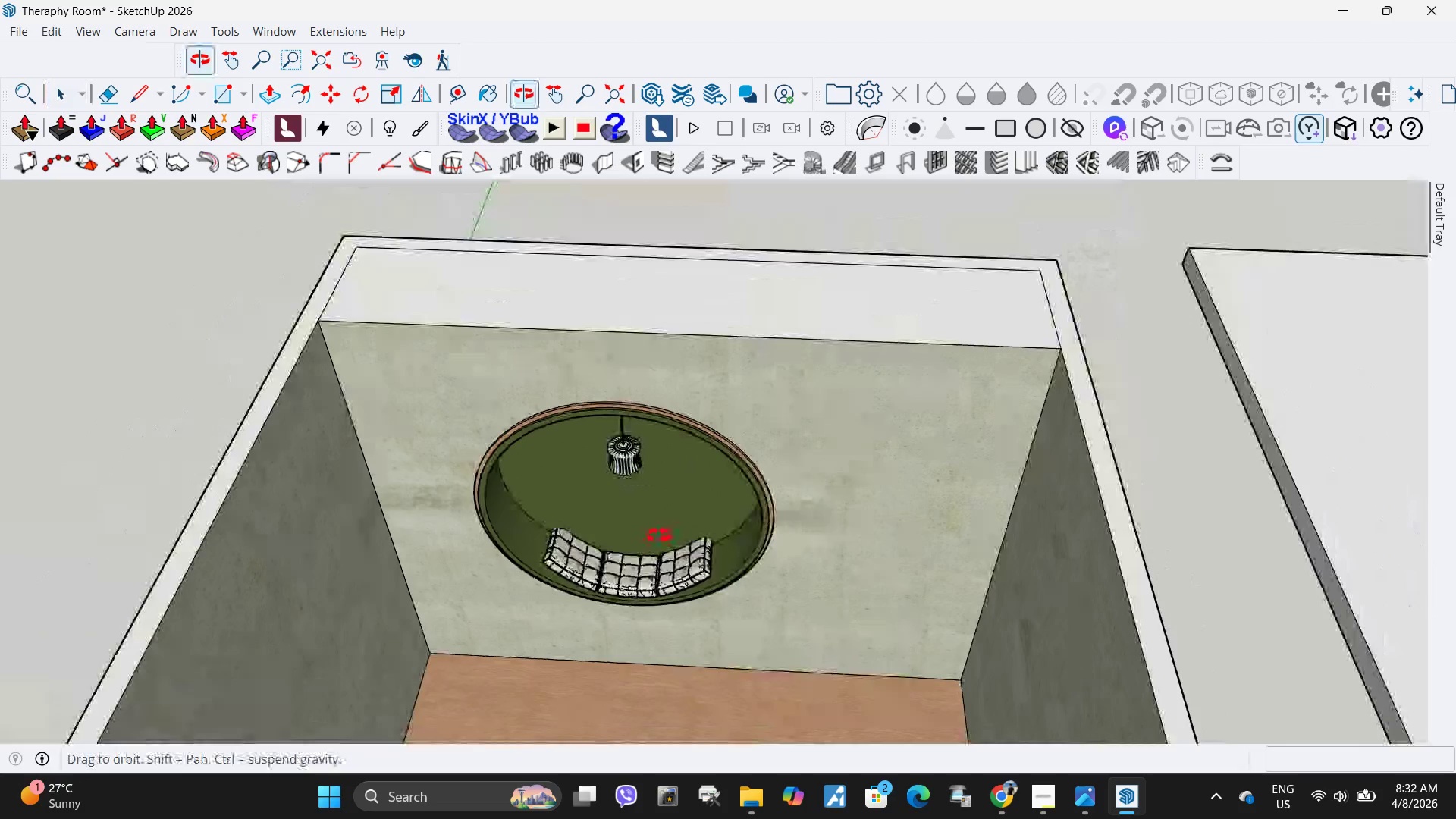 
scroll: coordinate [556, 504], scroll_direction: up, amount: 17.0
 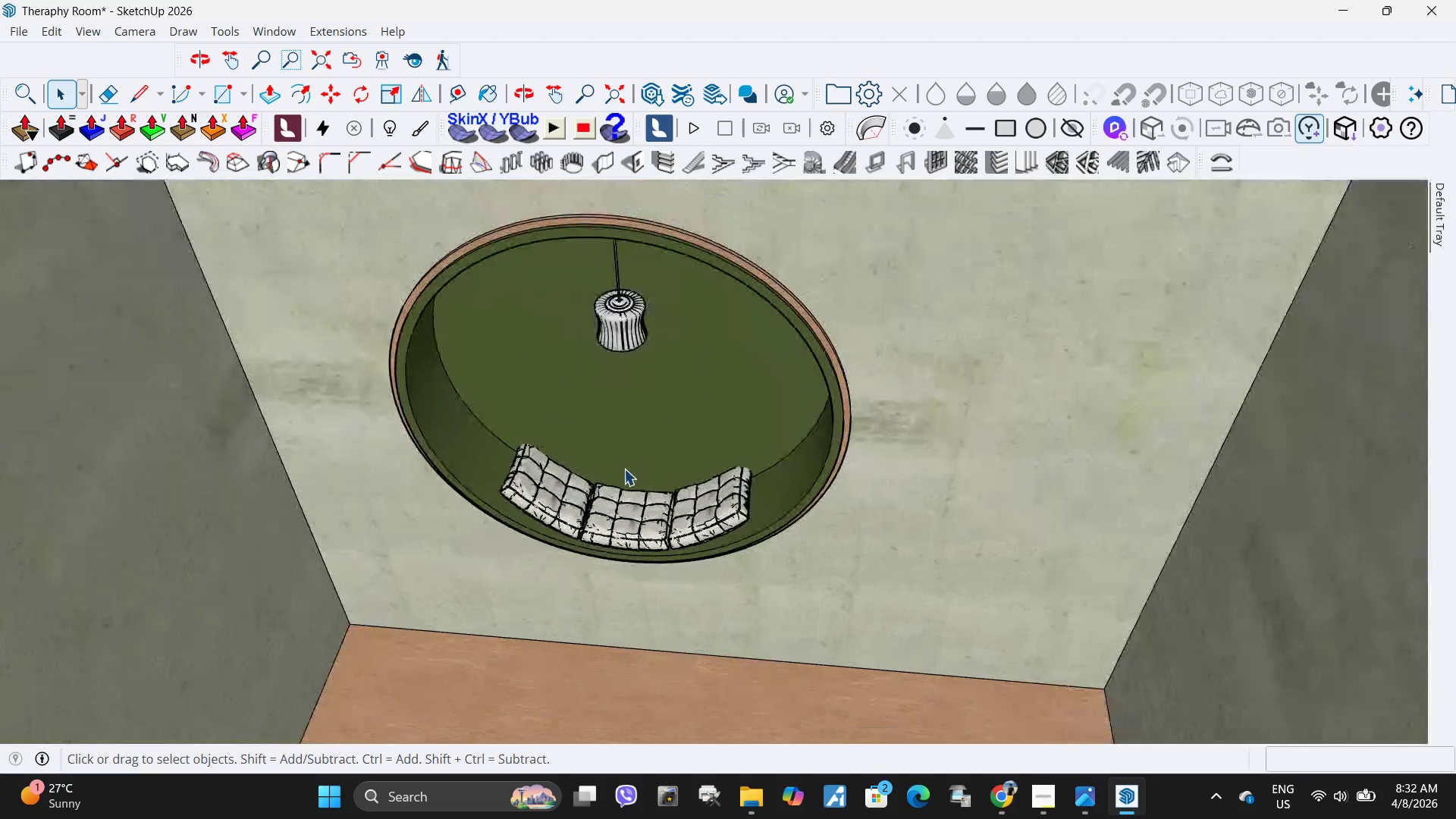 
scroll: coordinate [644, 537], scroll_direction: down, amount: 5.0
 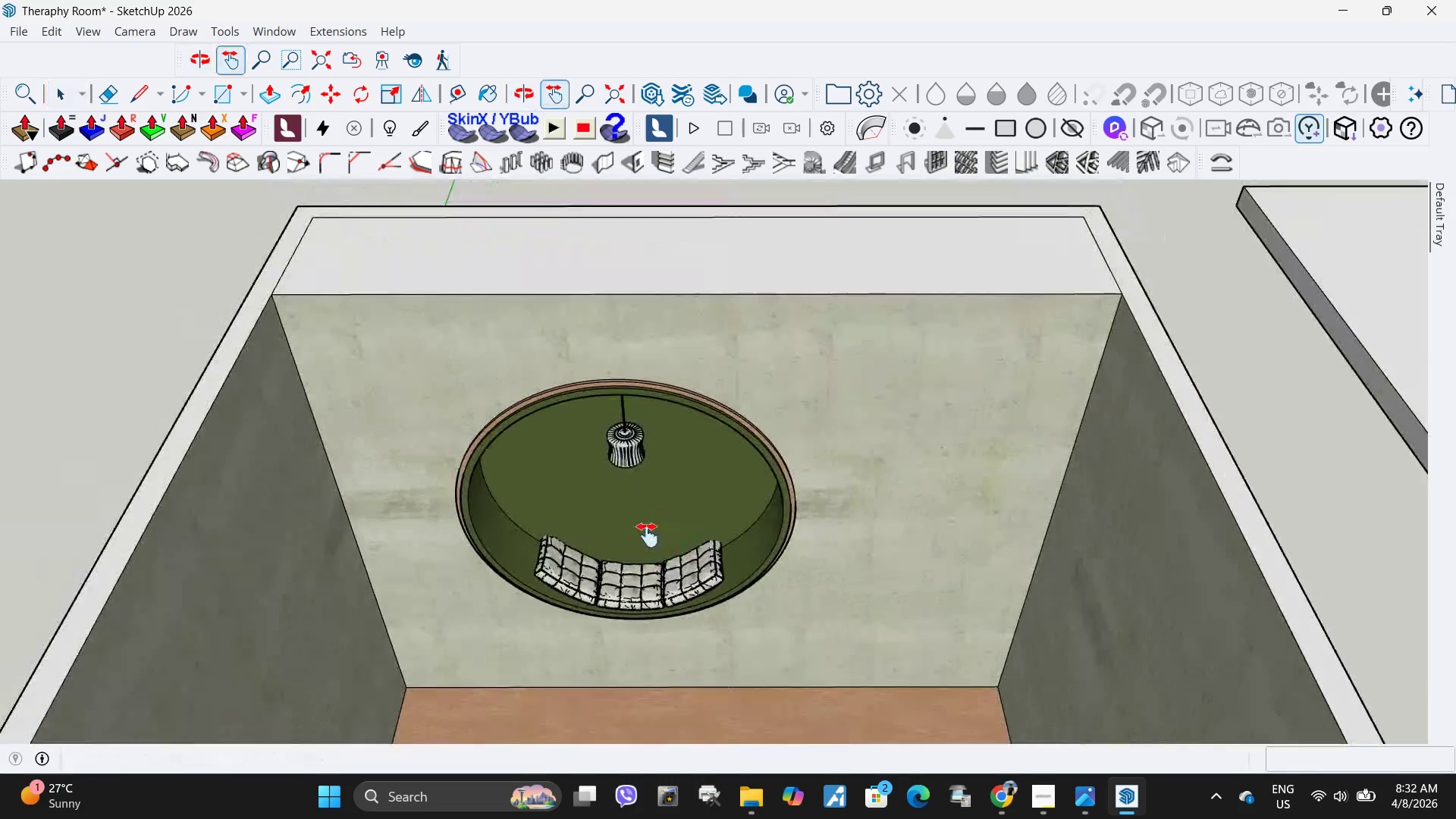 
scroll: coordinate [648, 535], scroll_direction: up, amount: 3.0
 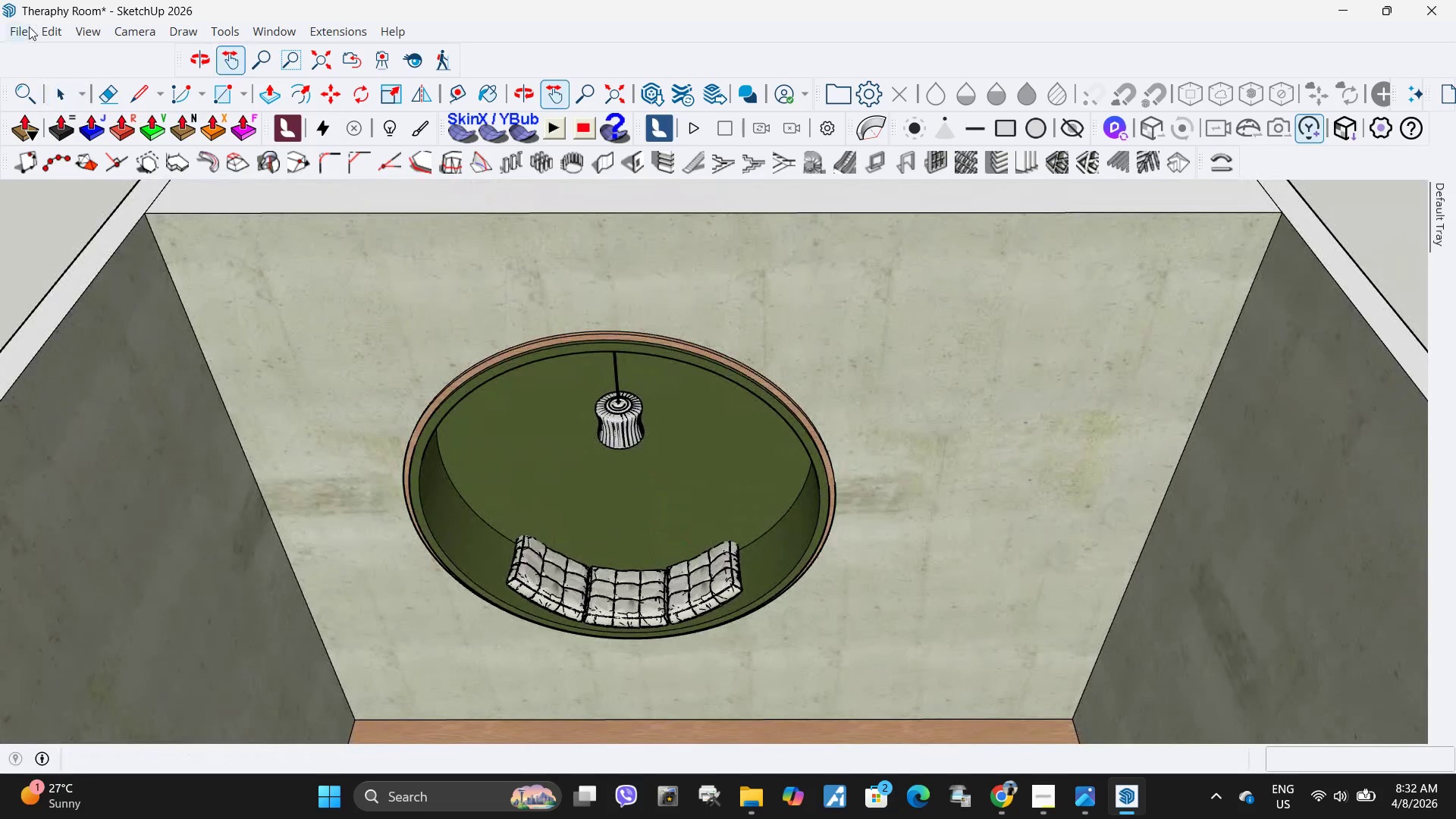 
double_click([26, 27])
 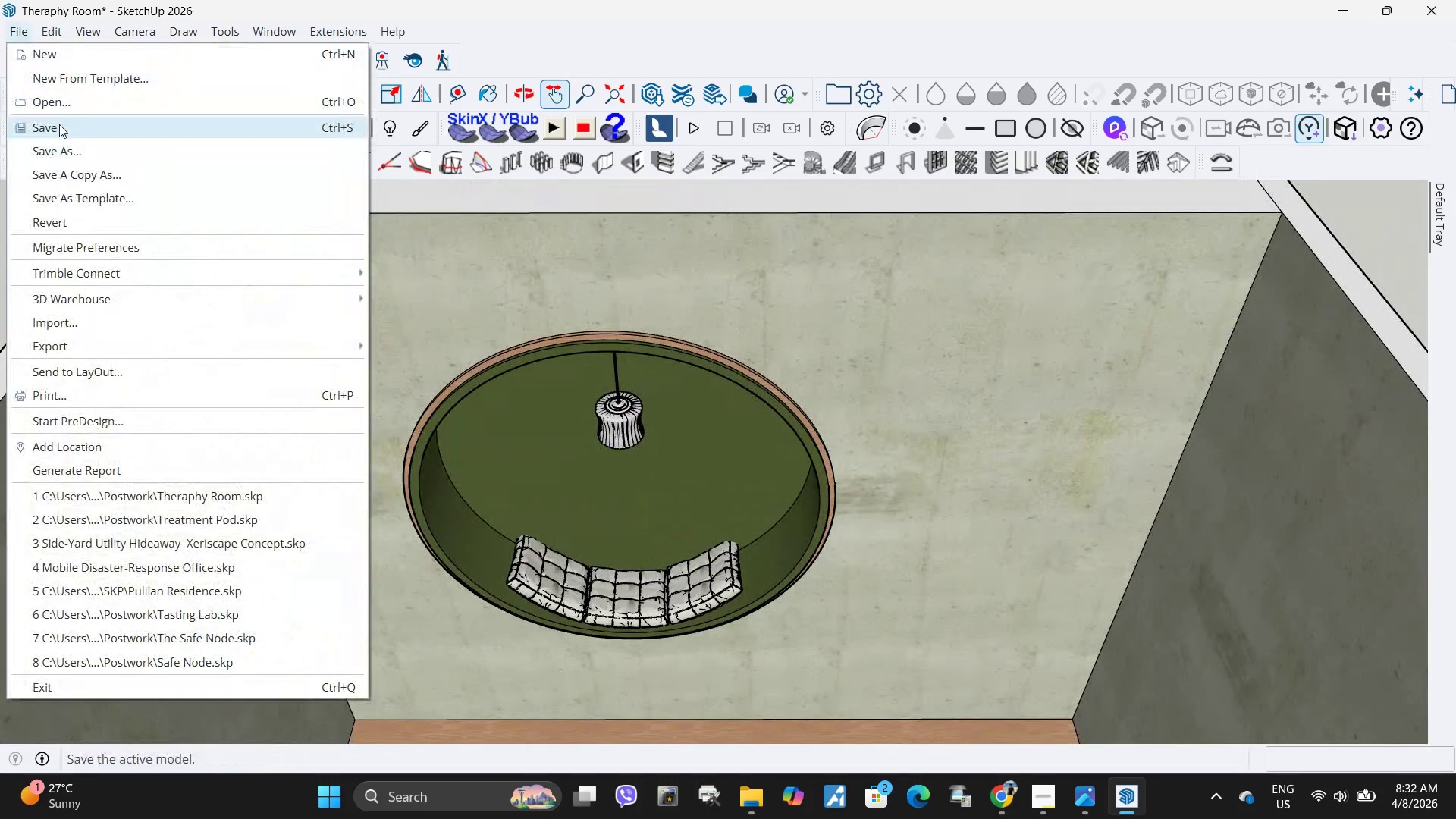 
left_click([59, 124])